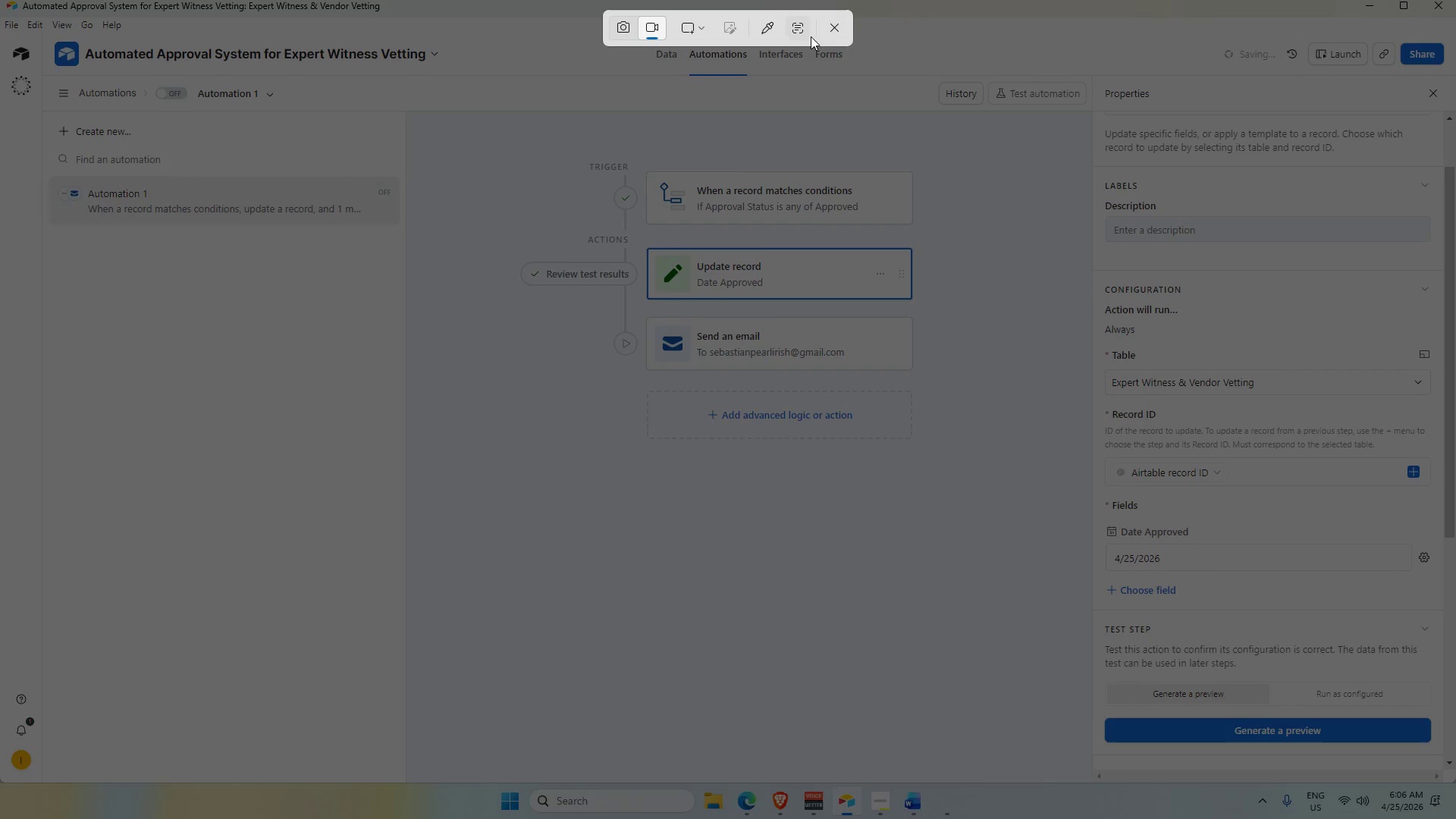 
left_click([836, 30])
 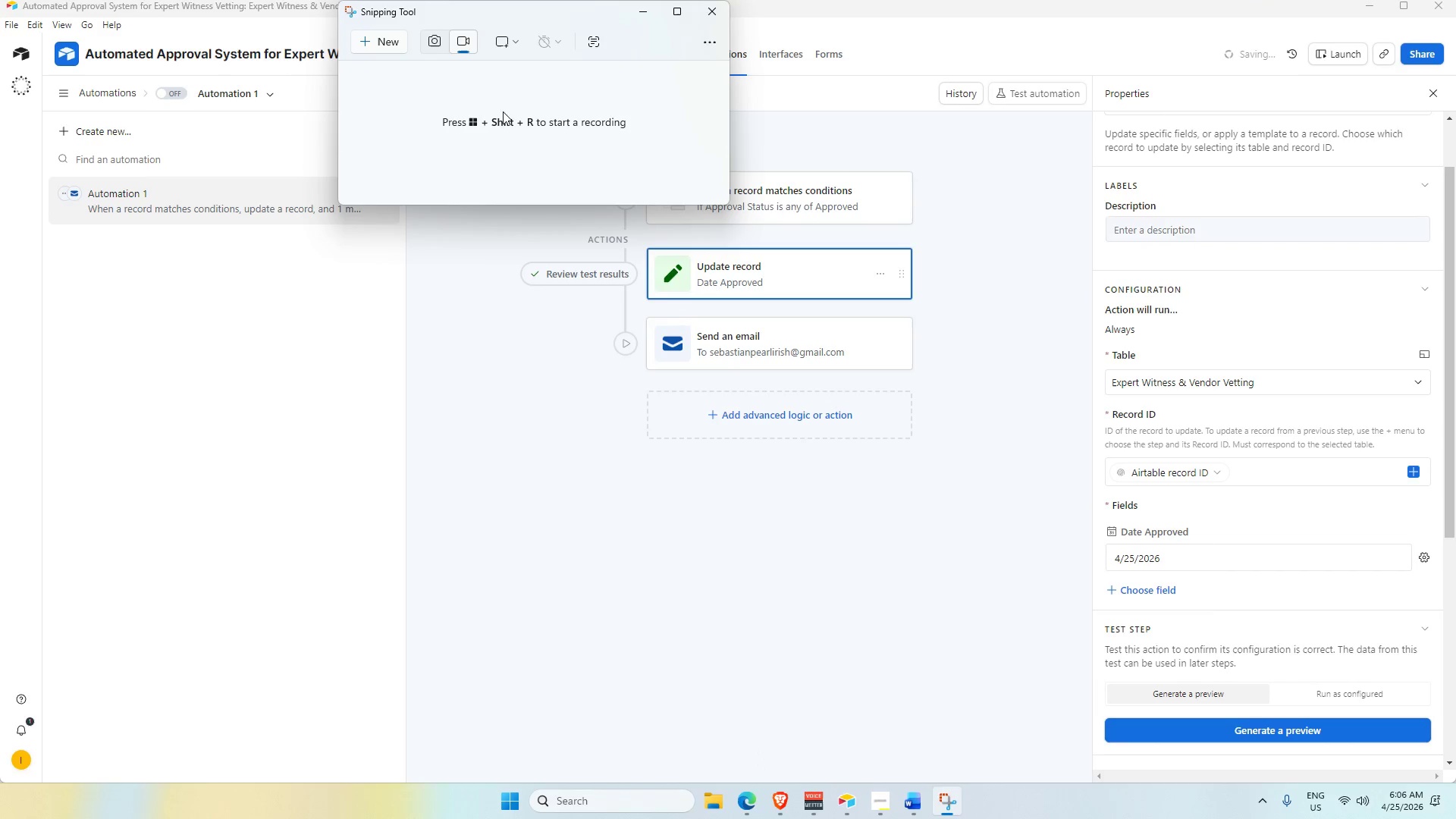 
left_click([441, 47])
 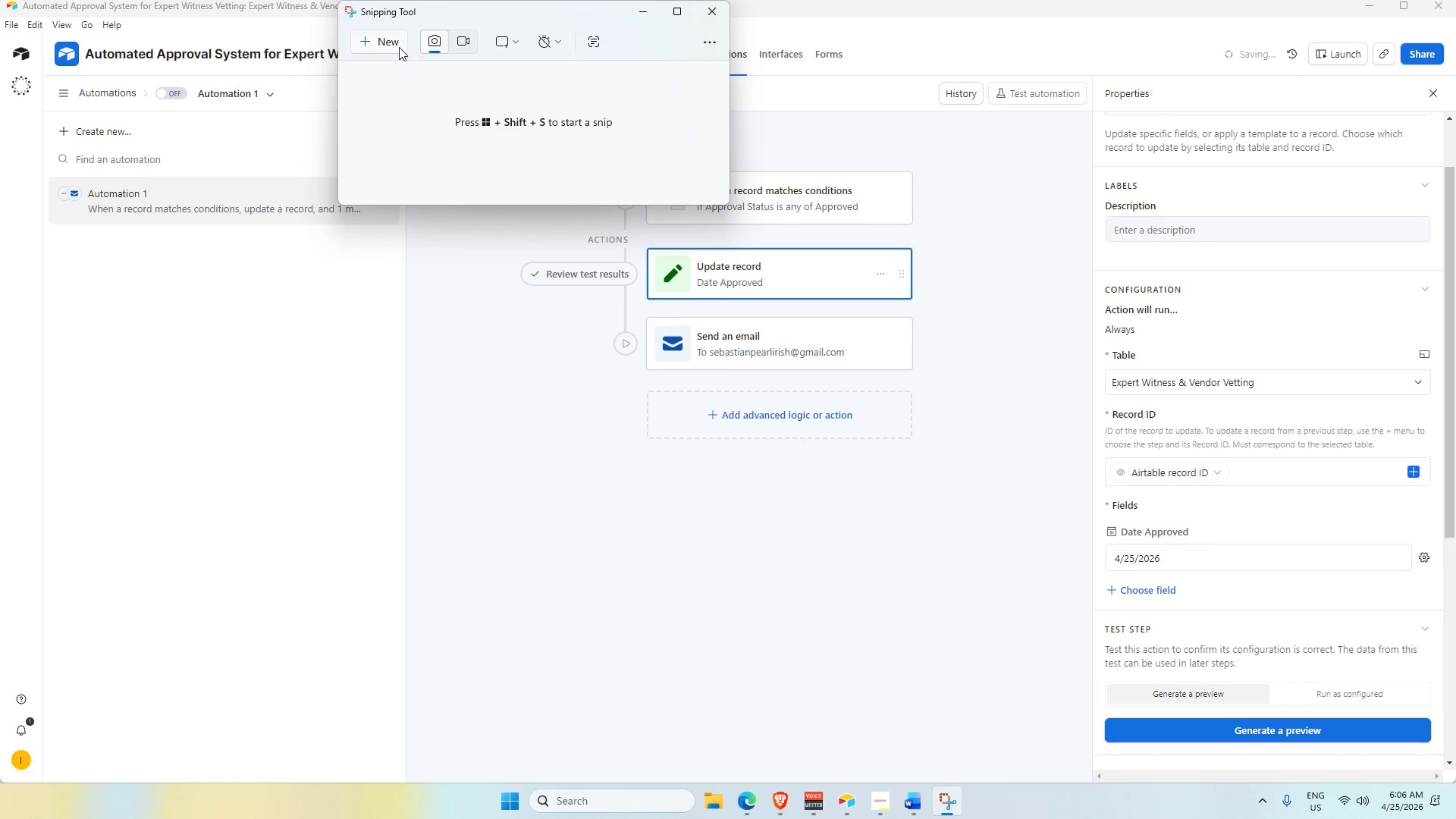 
left_click([388, 46])
 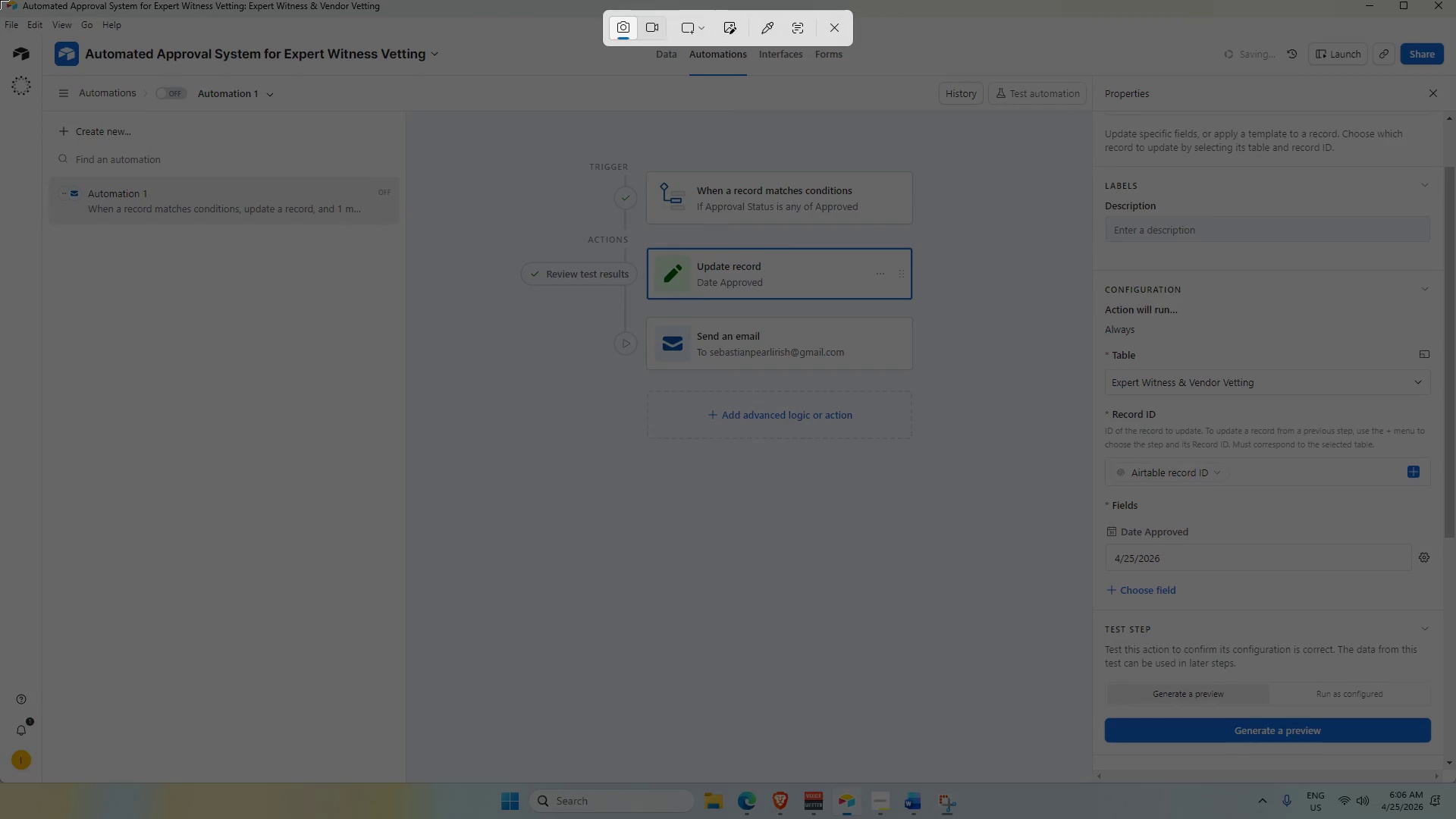 
left_click_drag(start_coordinate=[0, 0], to_coordinate=[1455, 779])
 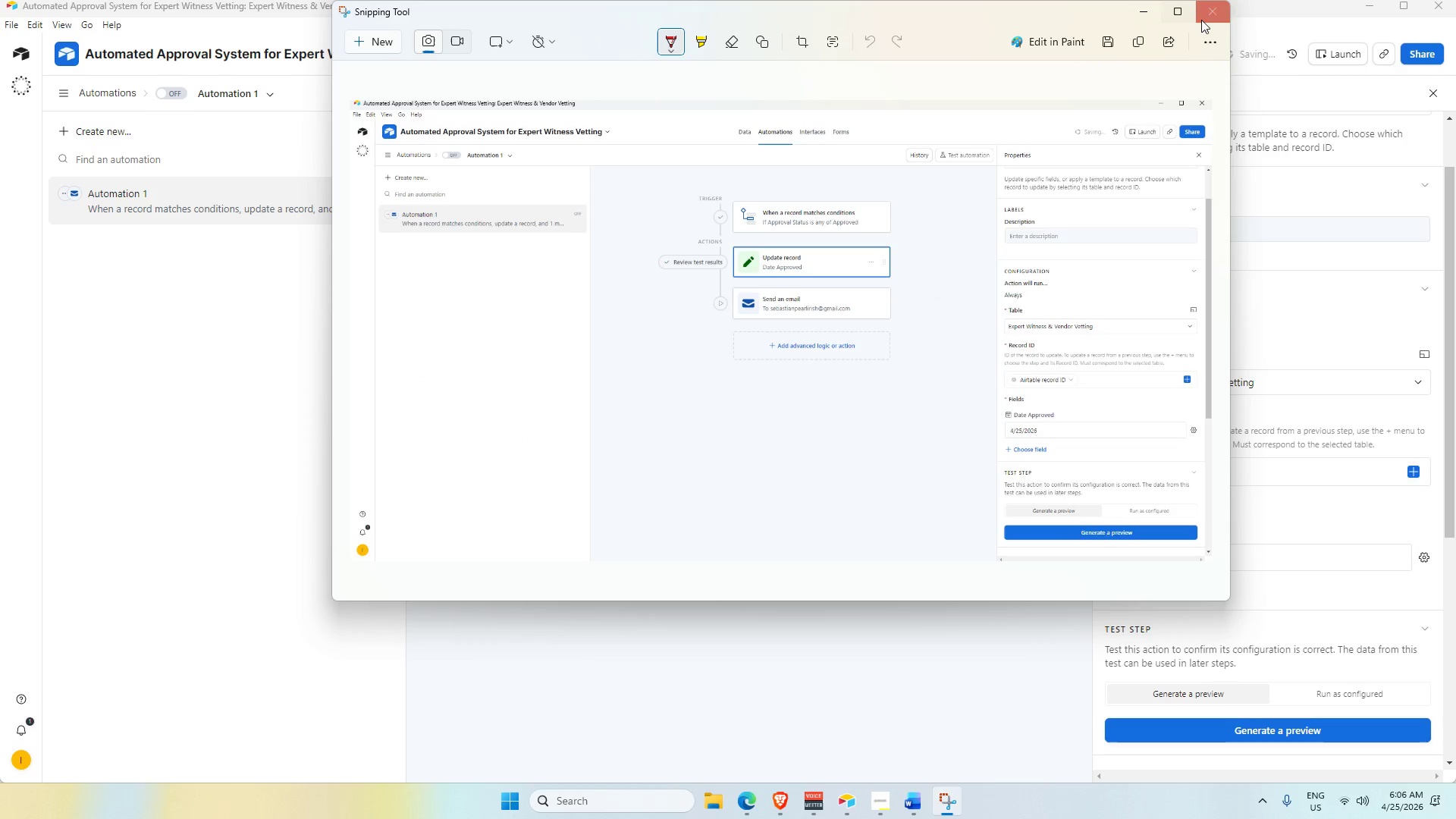 
left_click([1106, 39])
 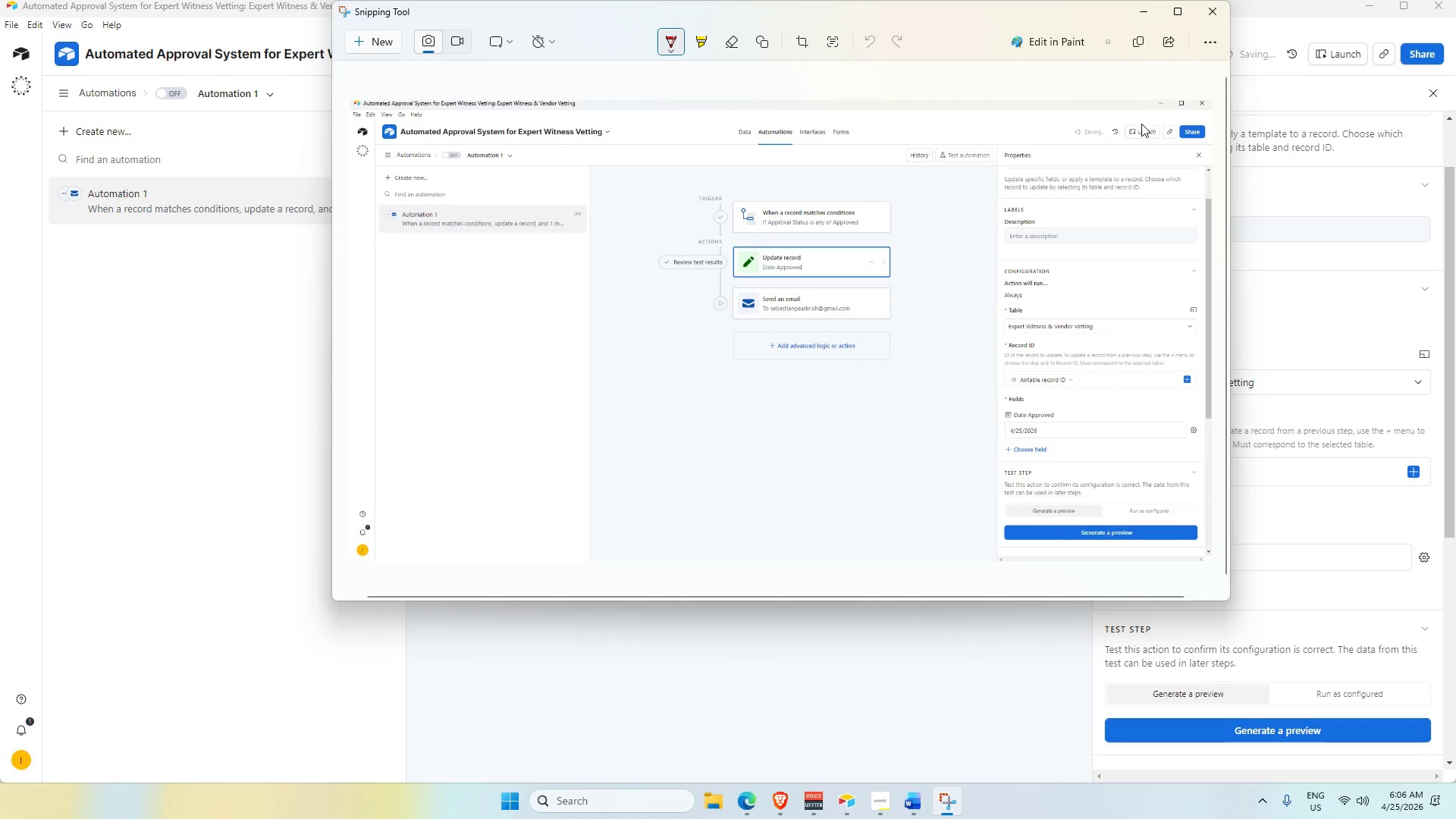 
left_click([1216, 20])
 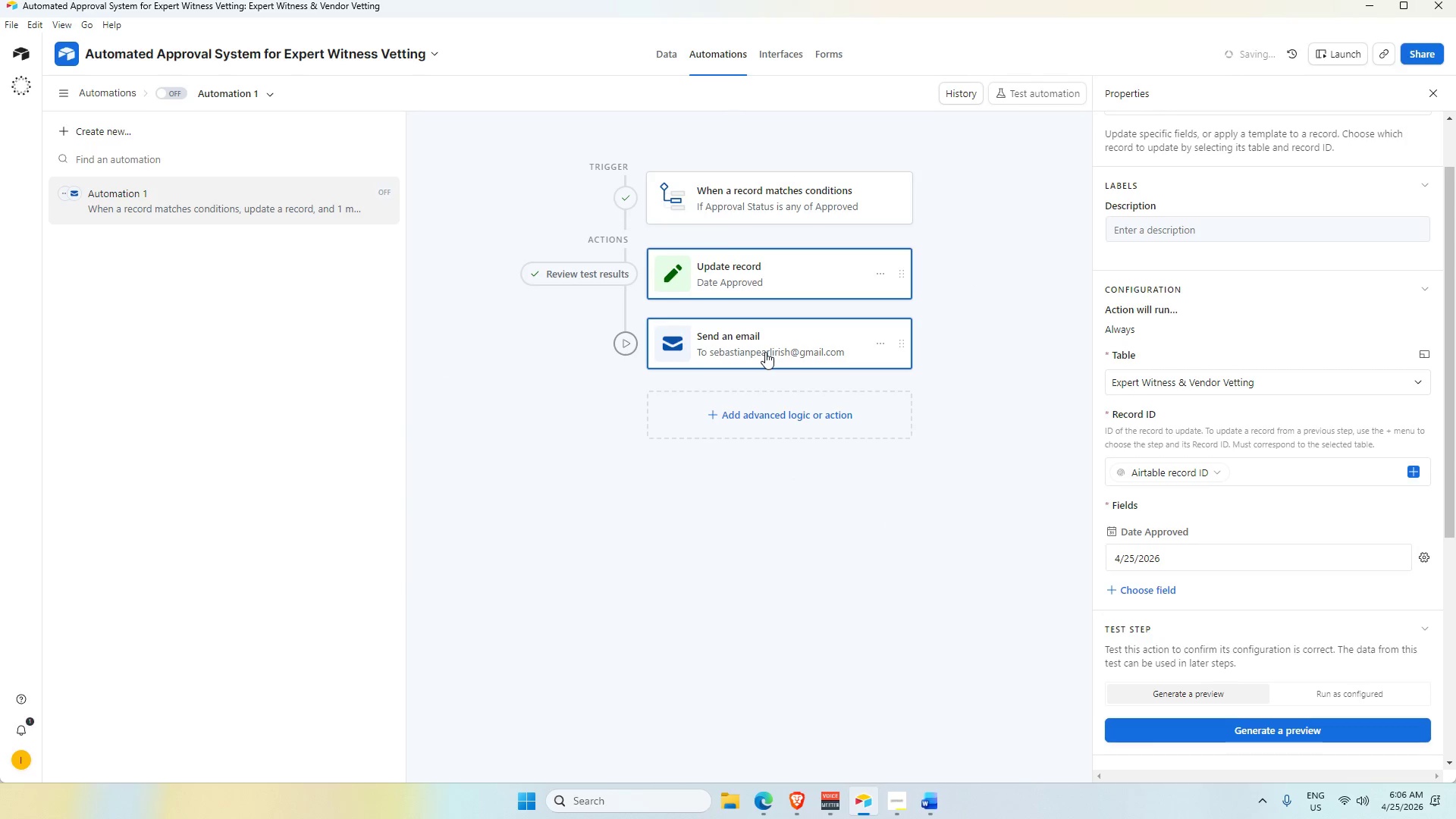 
wait(8.62)
 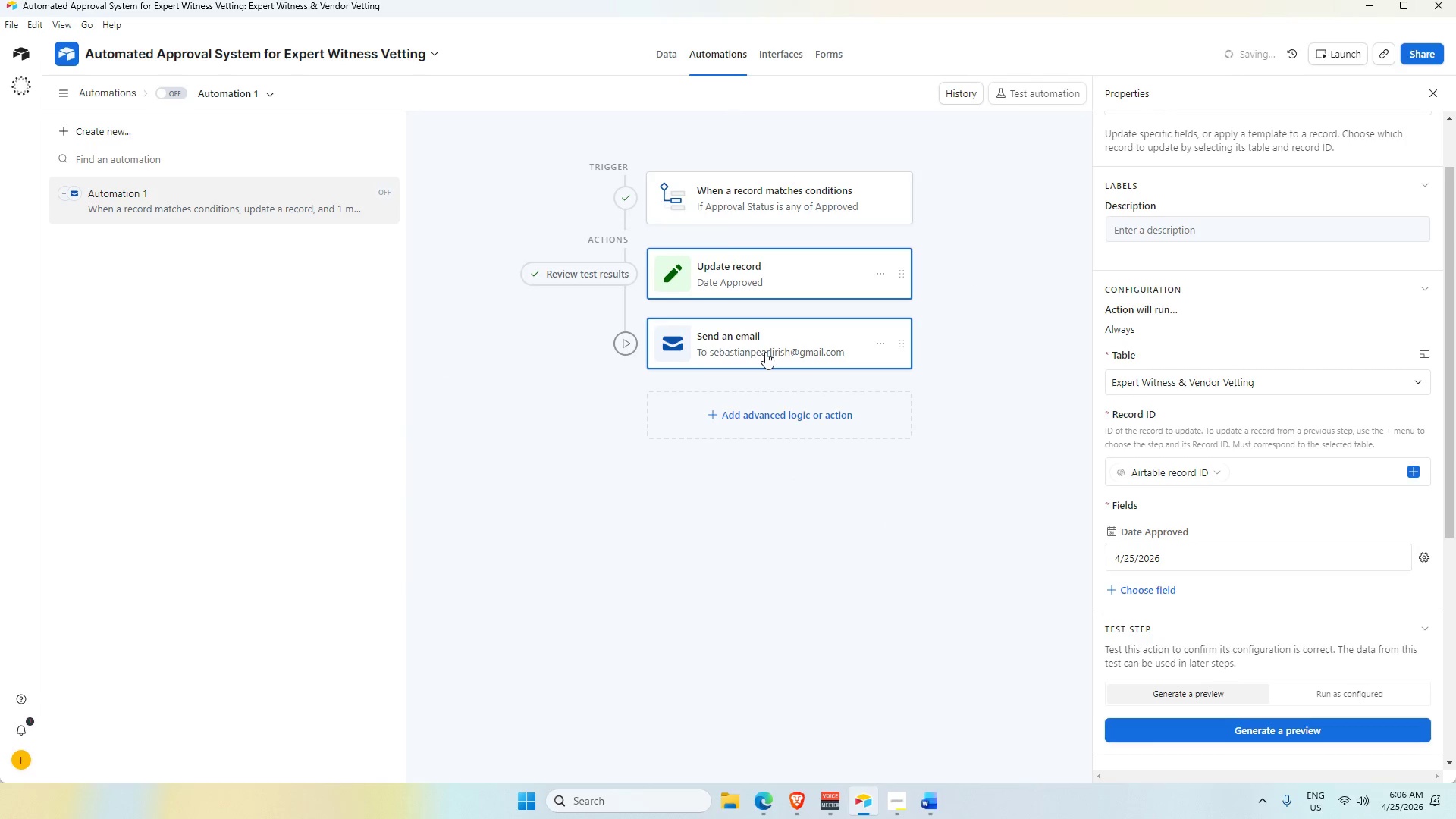 
key(Alt+Tab)
 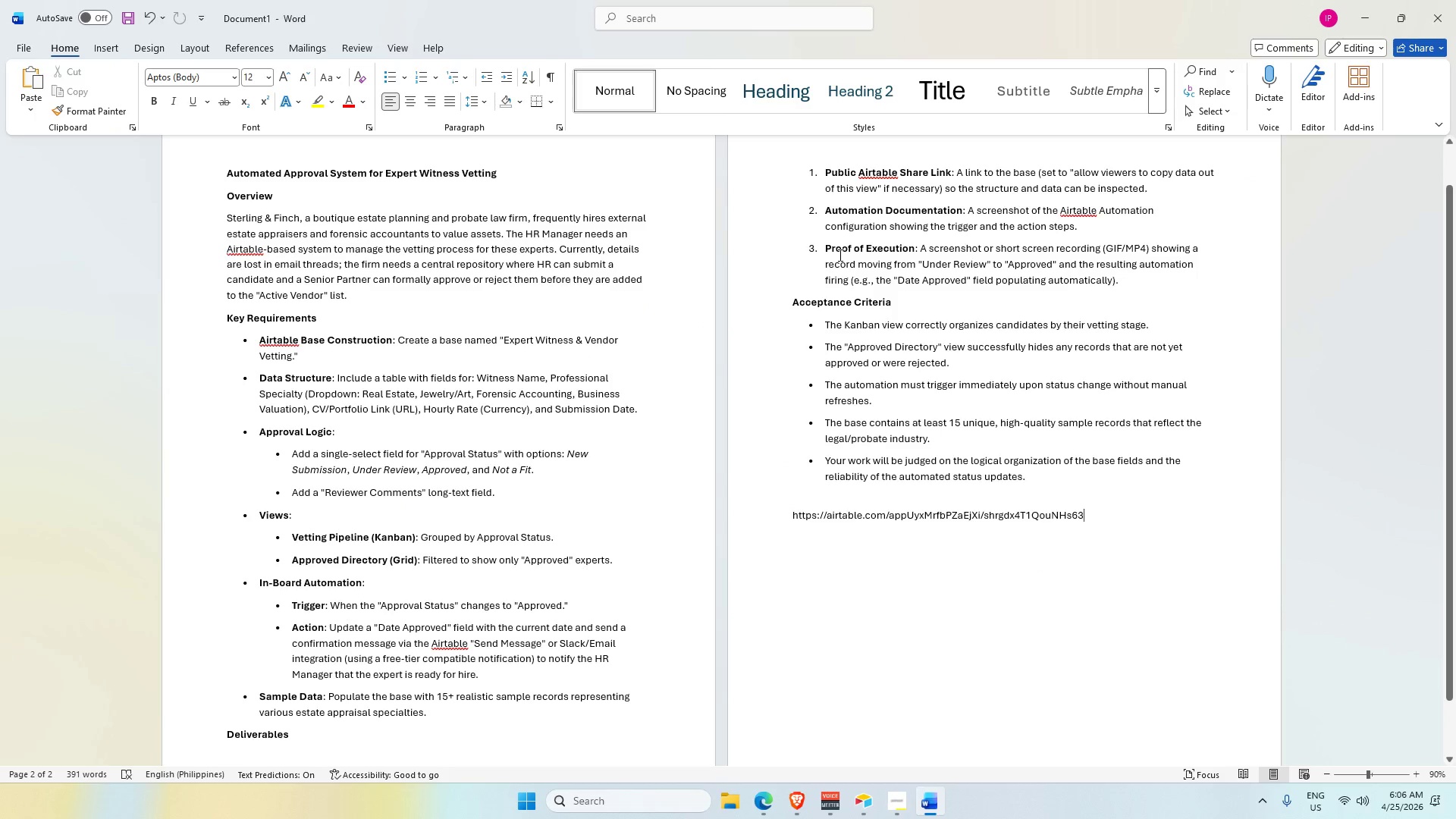 
left_click_drag(start_coordinate=[824, 250], to_coordinate=[1181, 275])
 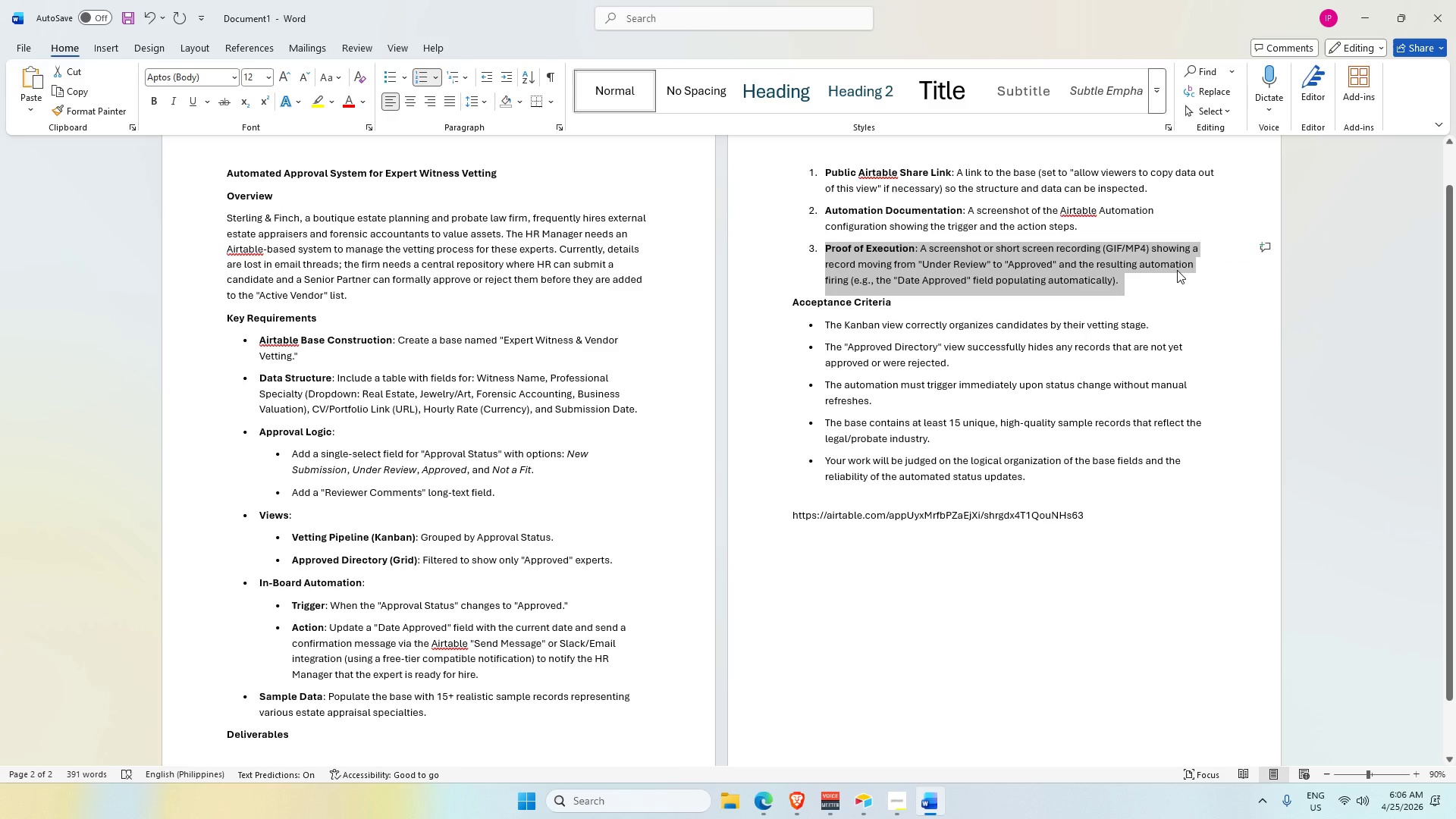 
key(Control+C)
 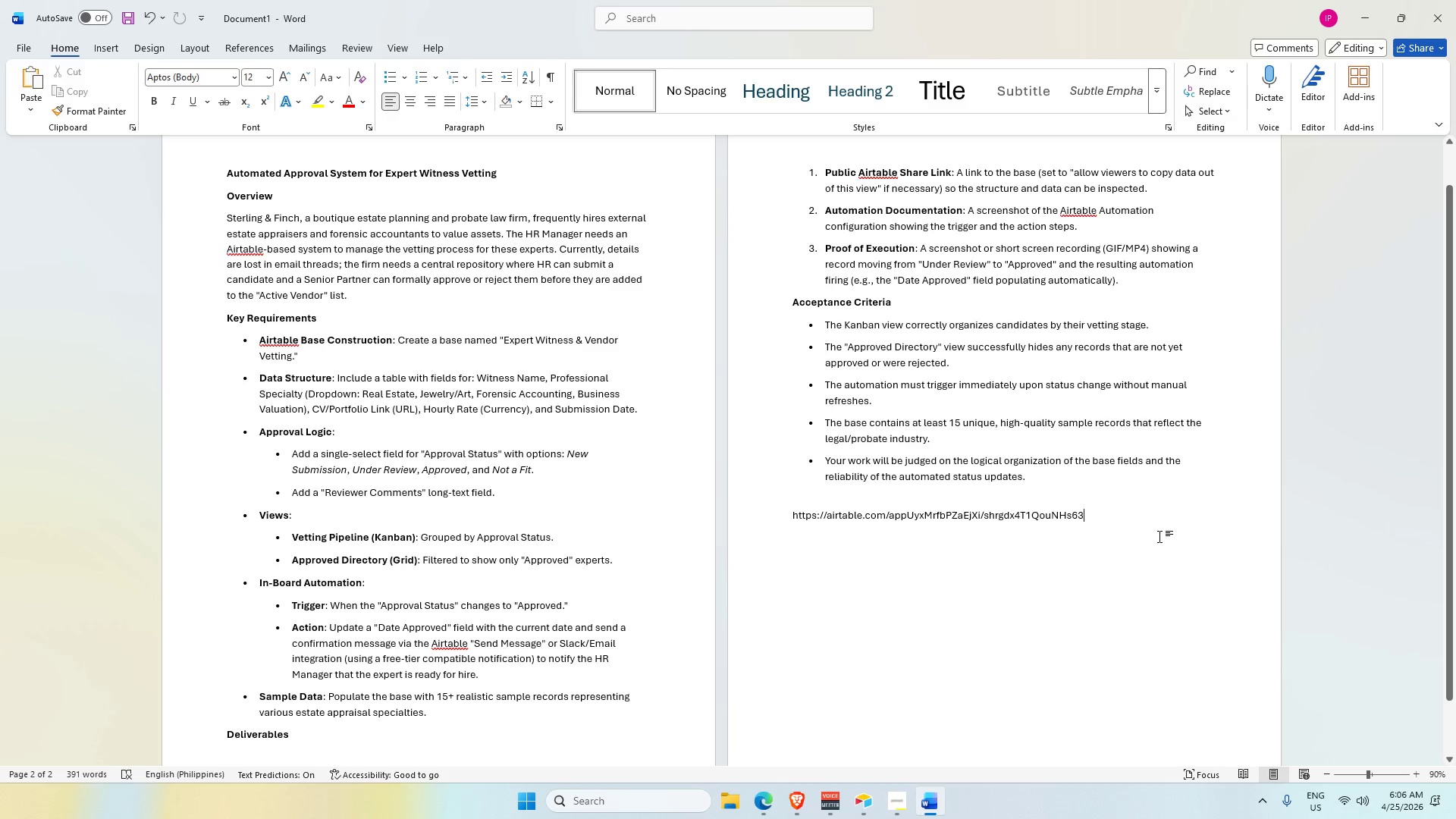 
key(Shift+ShiftRight)
 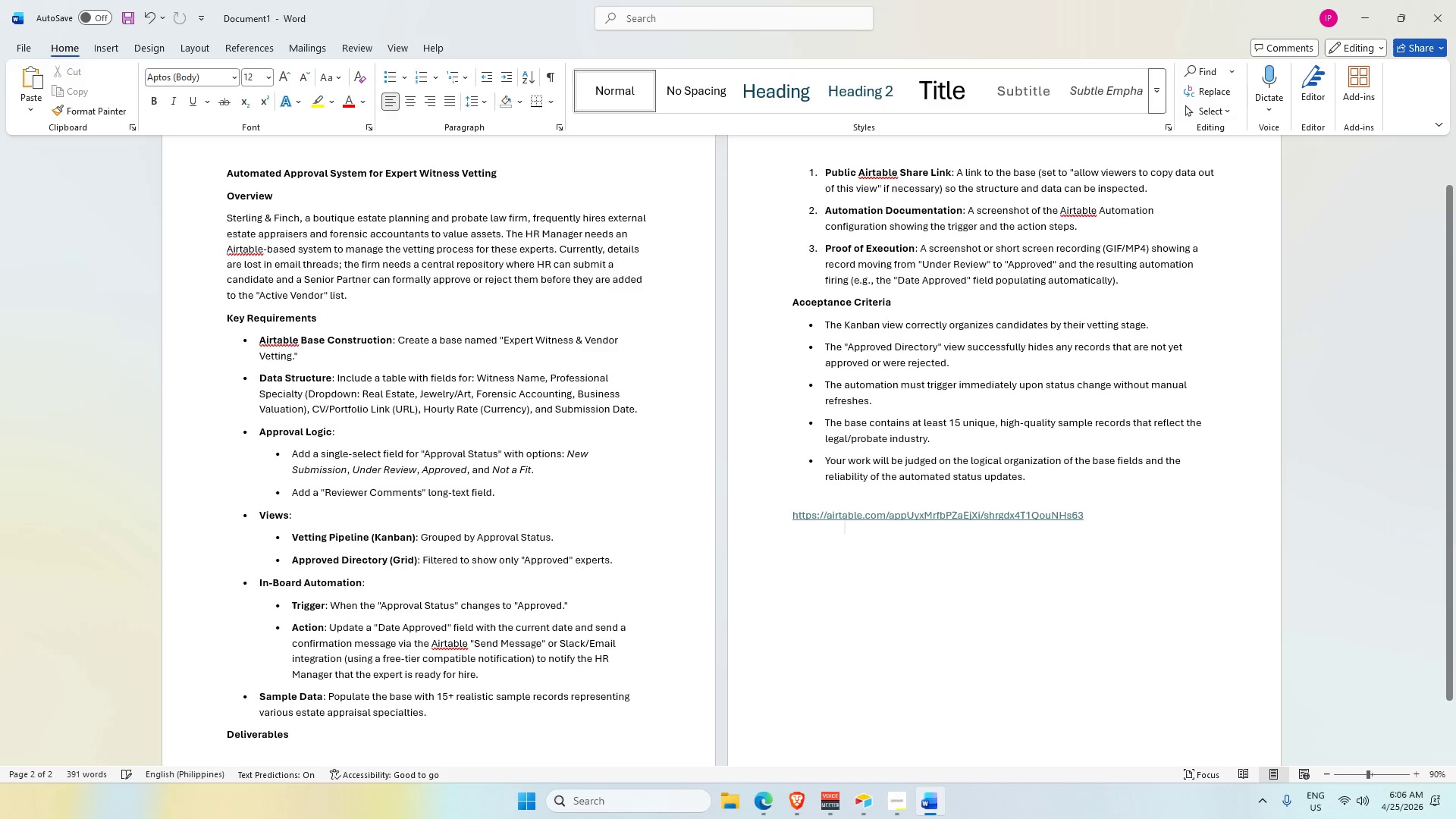 
key(Shift+Enter)
 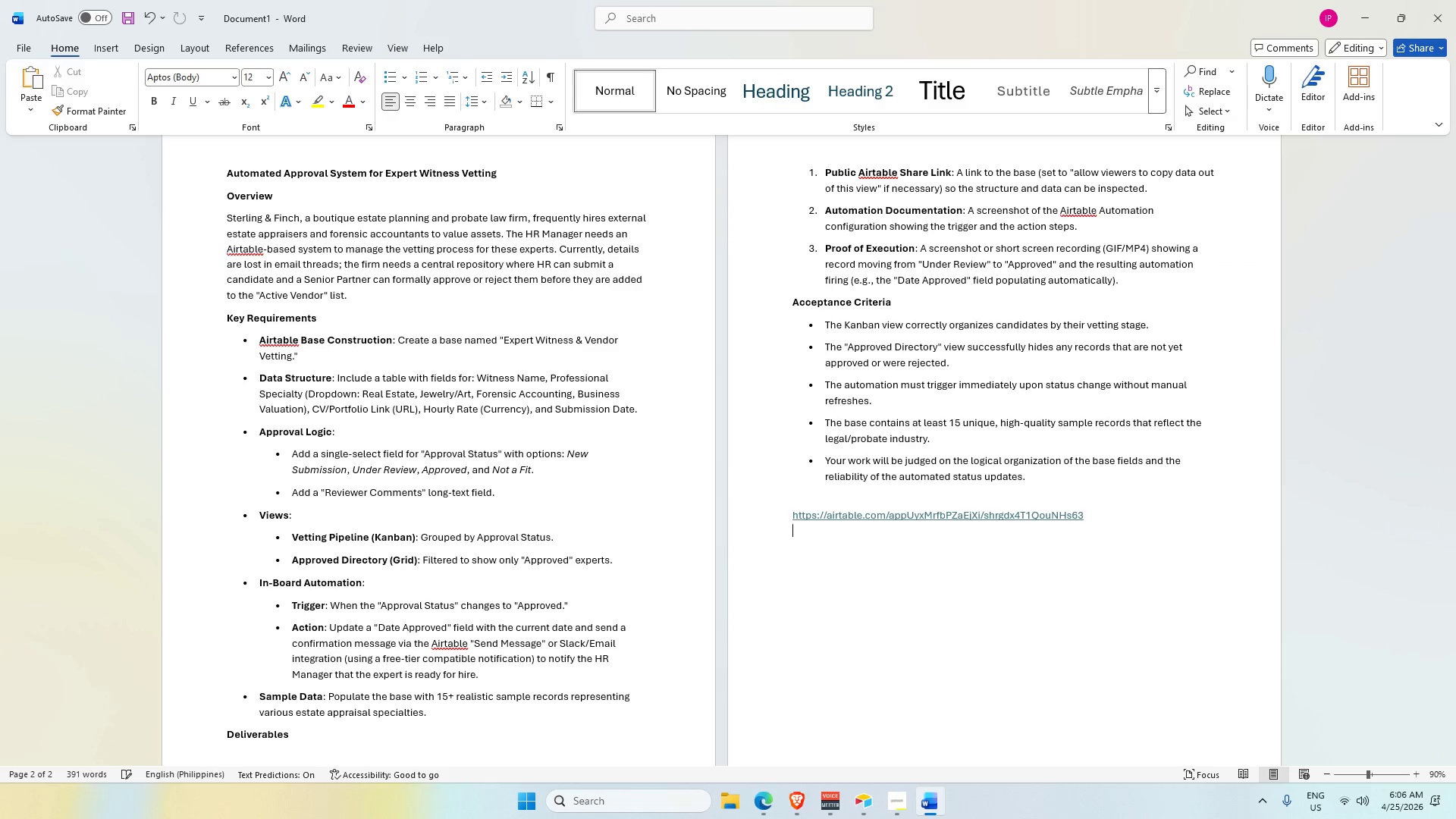 
key(Enter)
 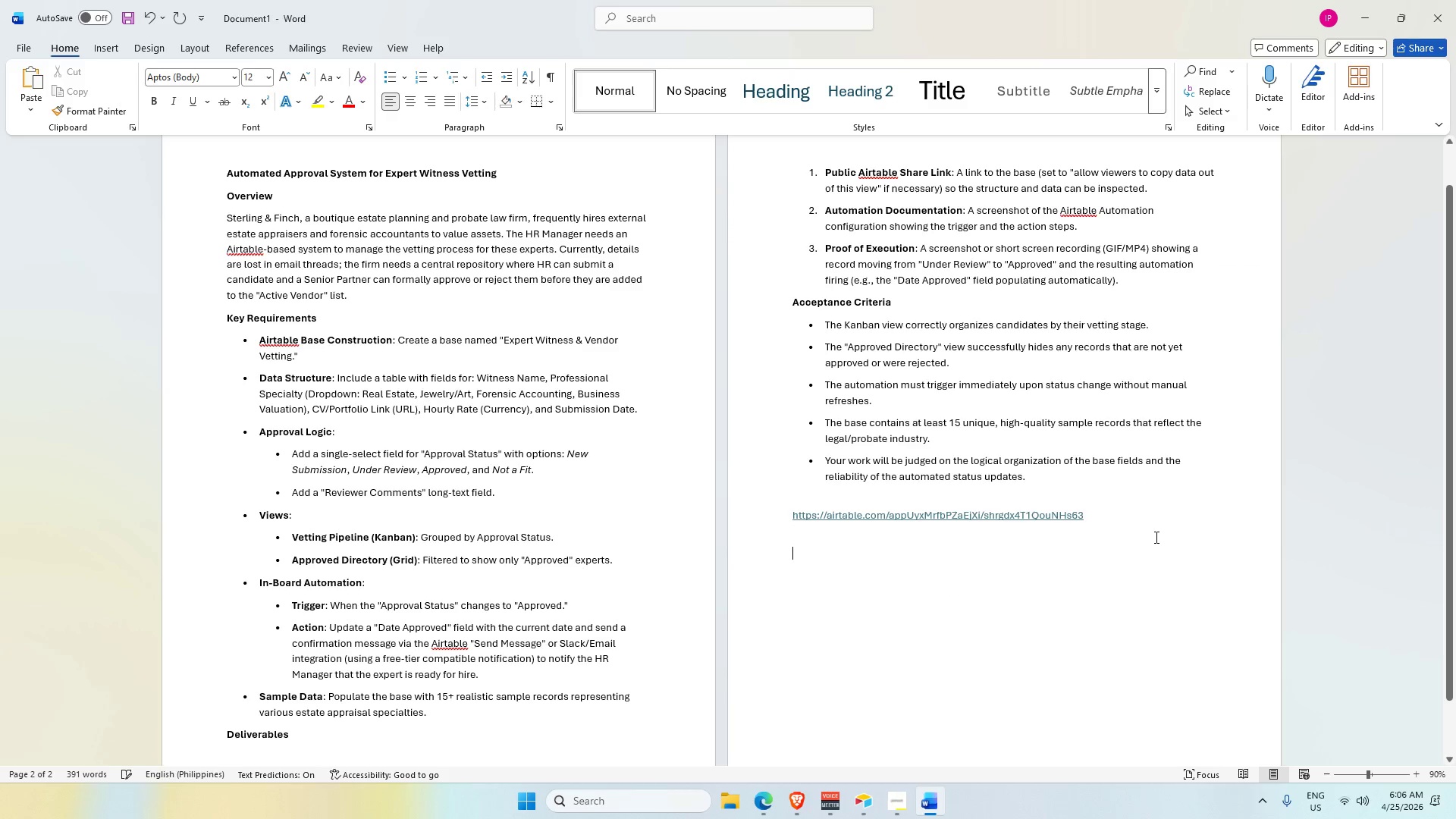 
key(Control+V)
 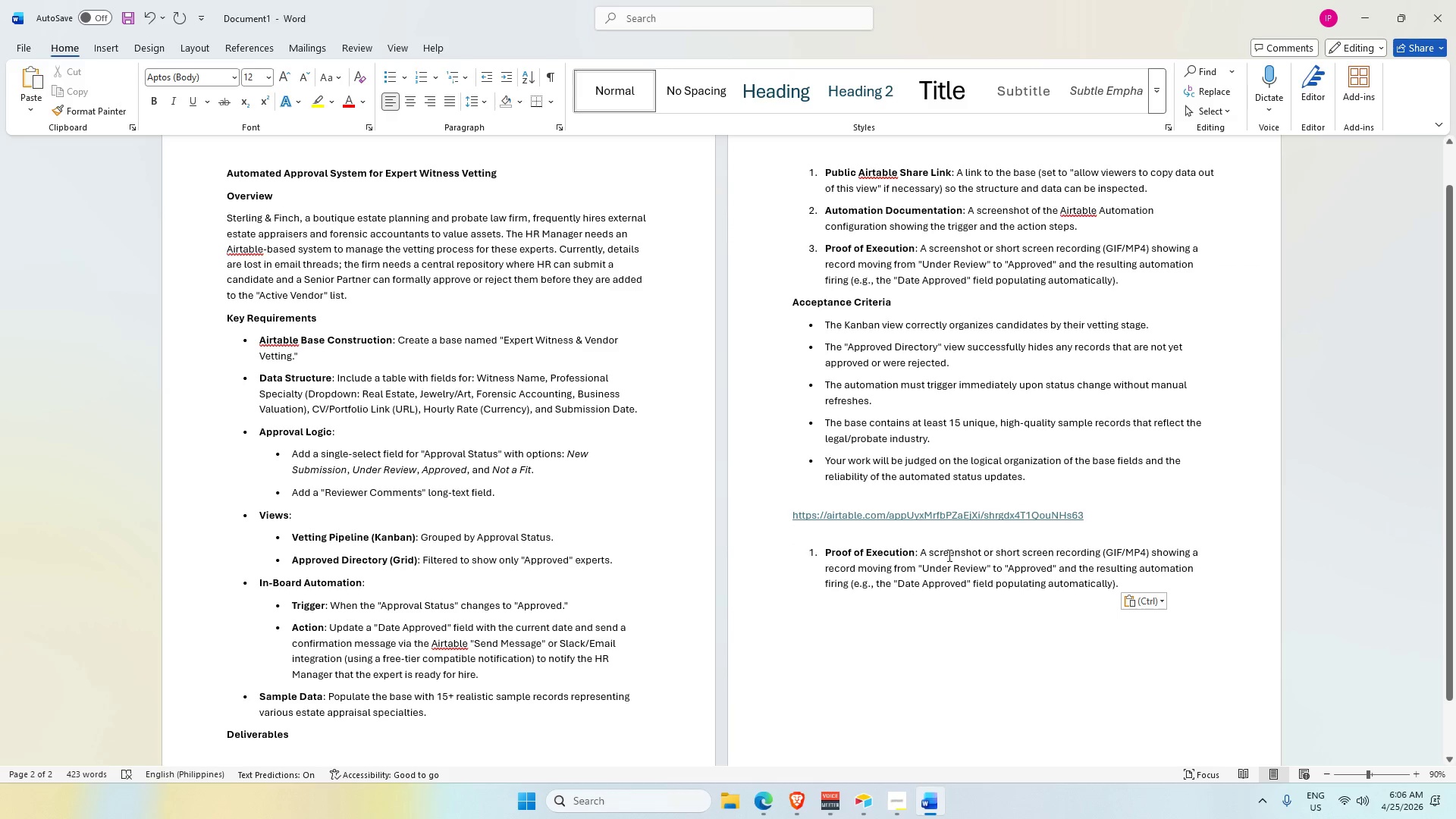 
wait(7.08)
 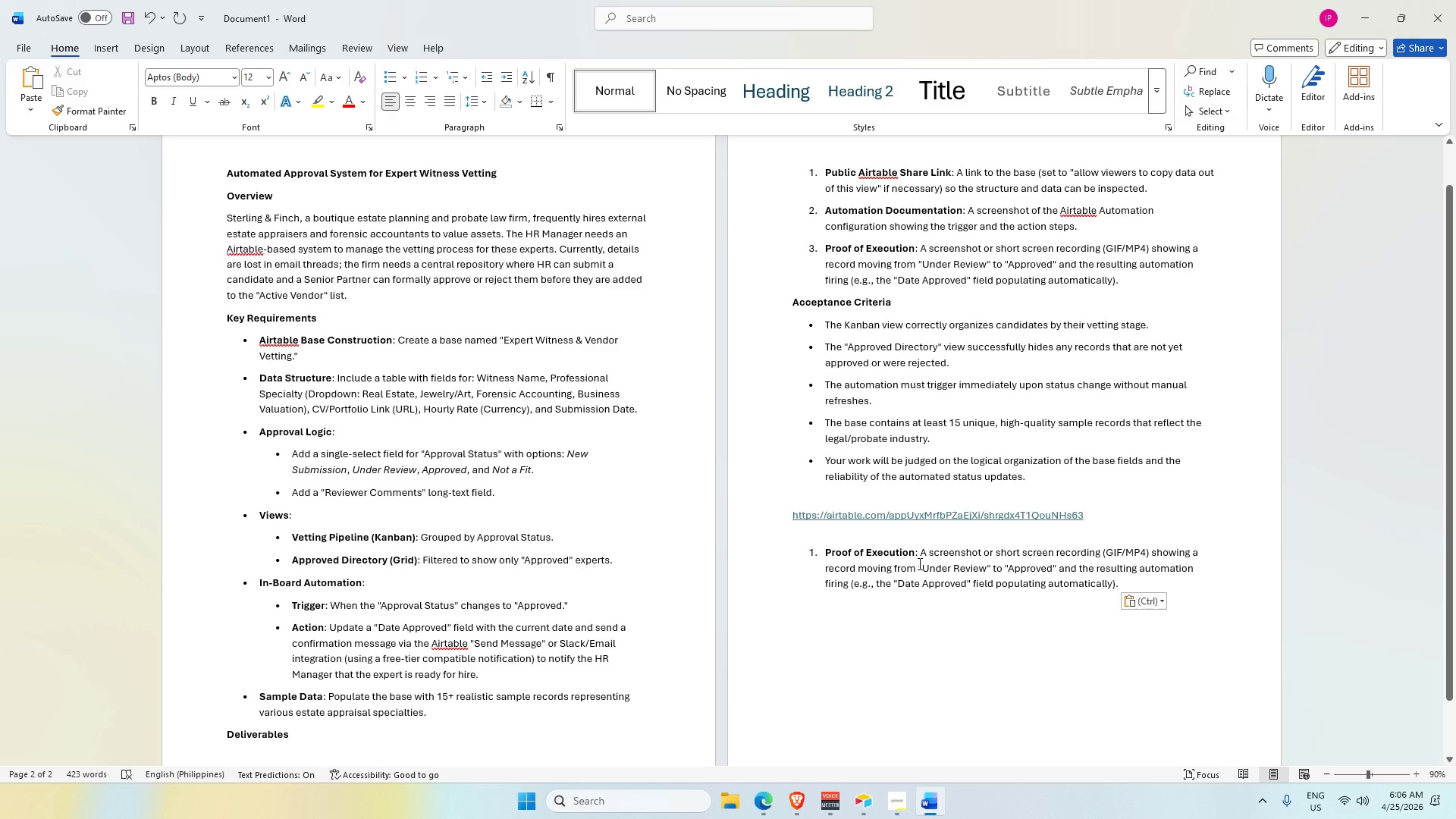 
left_click_drag(start_coordinate=[991, 554], to_coordinate=[941, 554])
 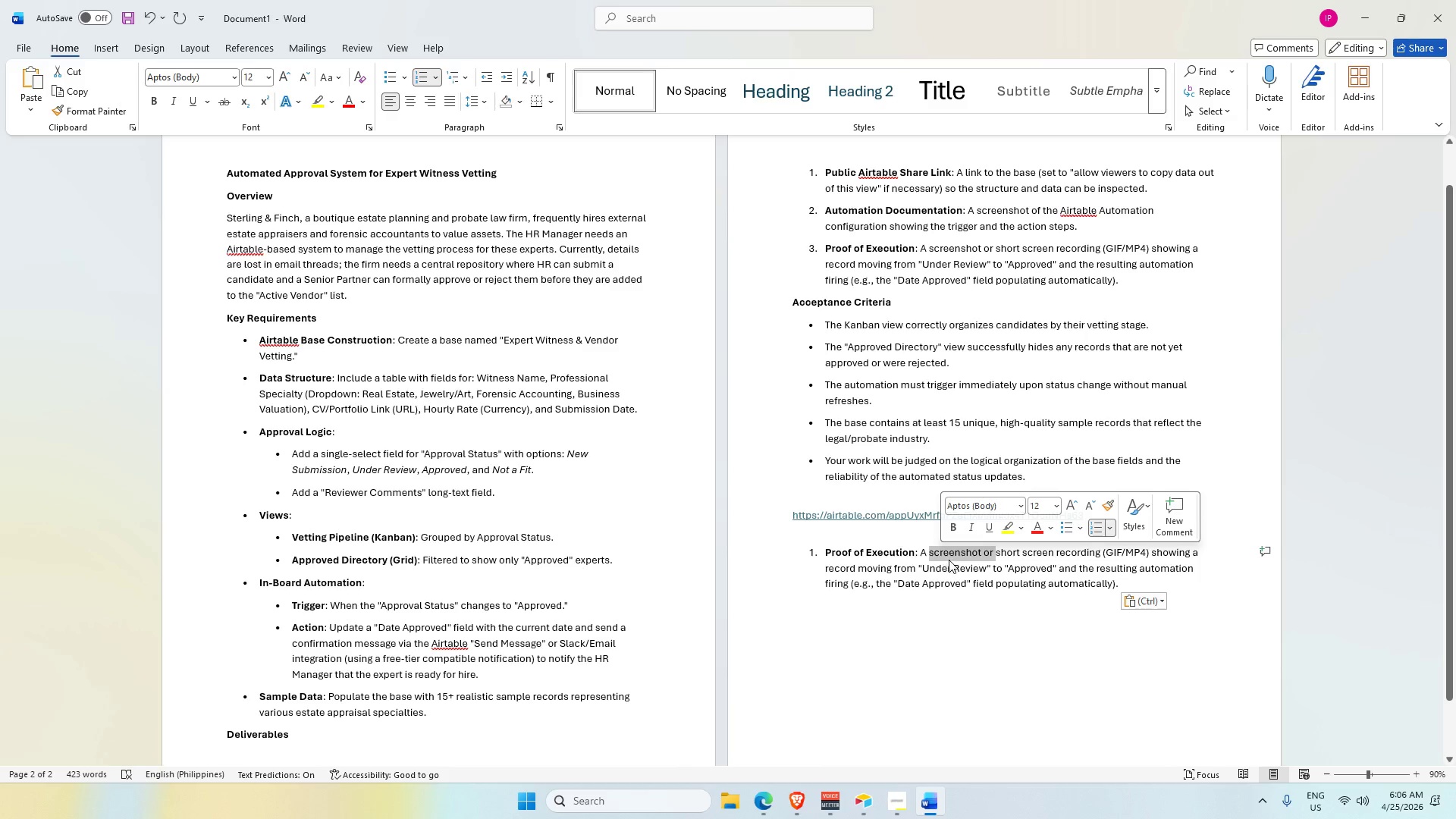 
key(Backspace)
 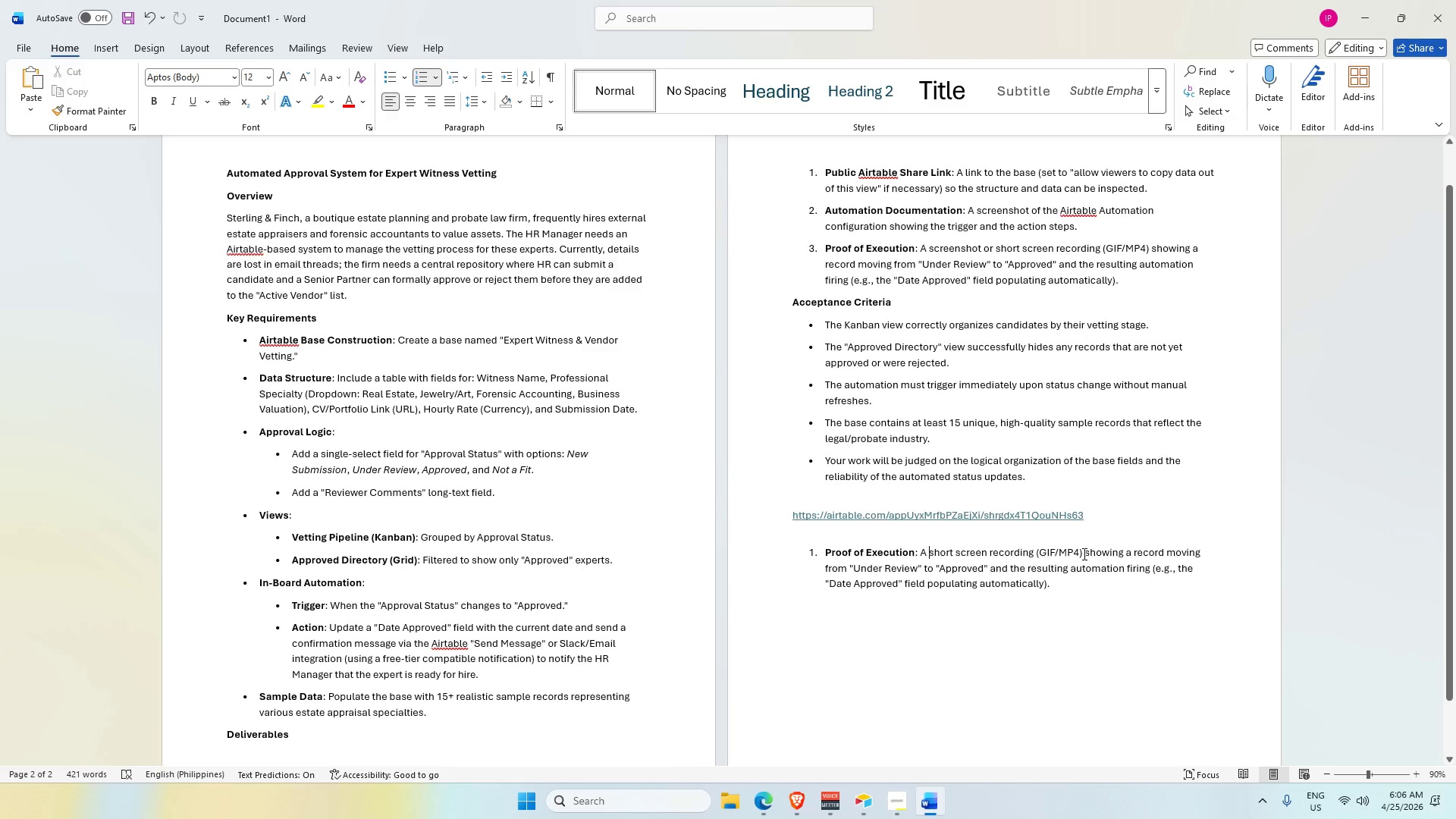 
left_click_drag(start_coordinate=[1082, 554], to_coordinate=[1037, 554])
 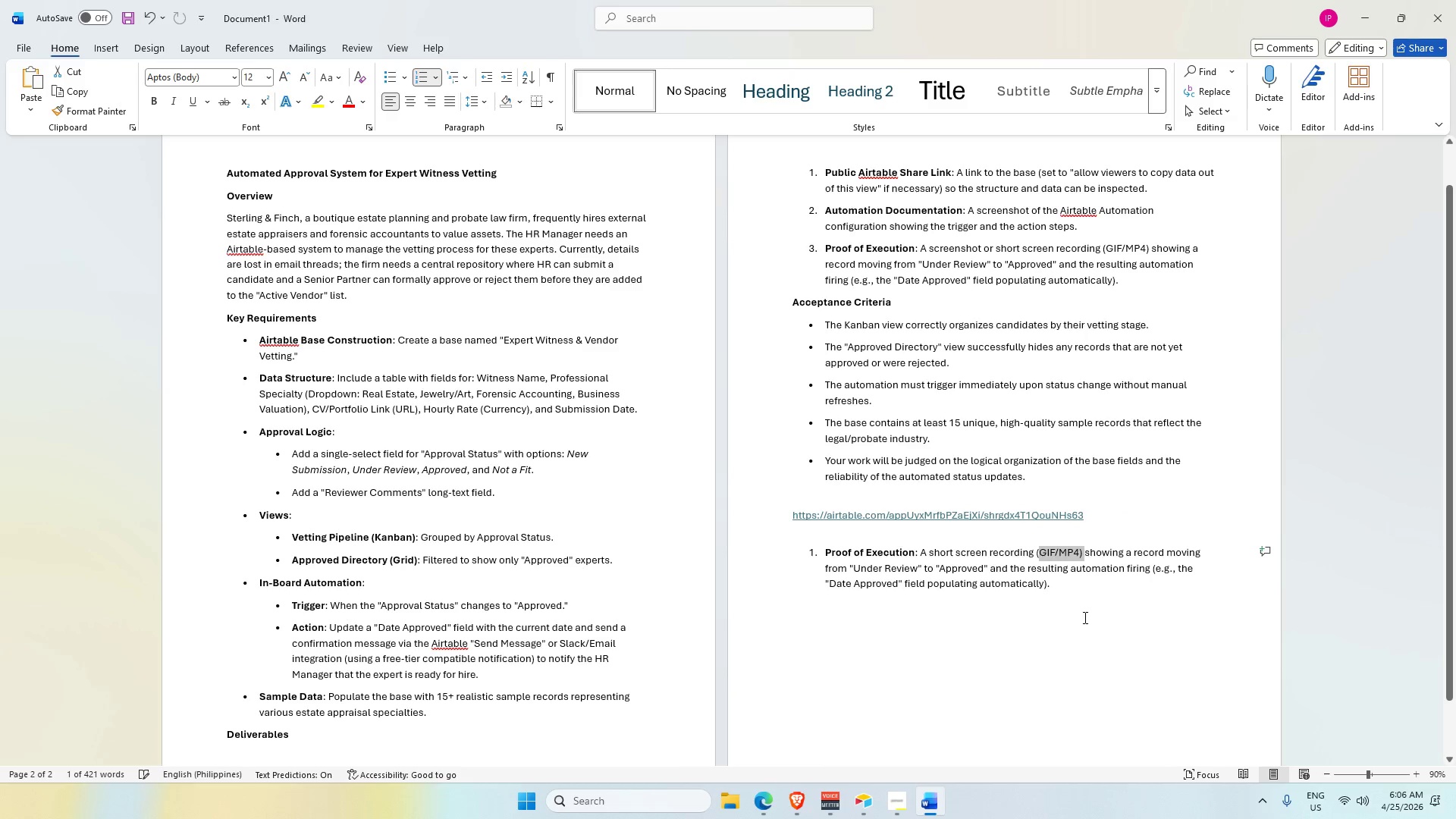 
key(Backspace)
 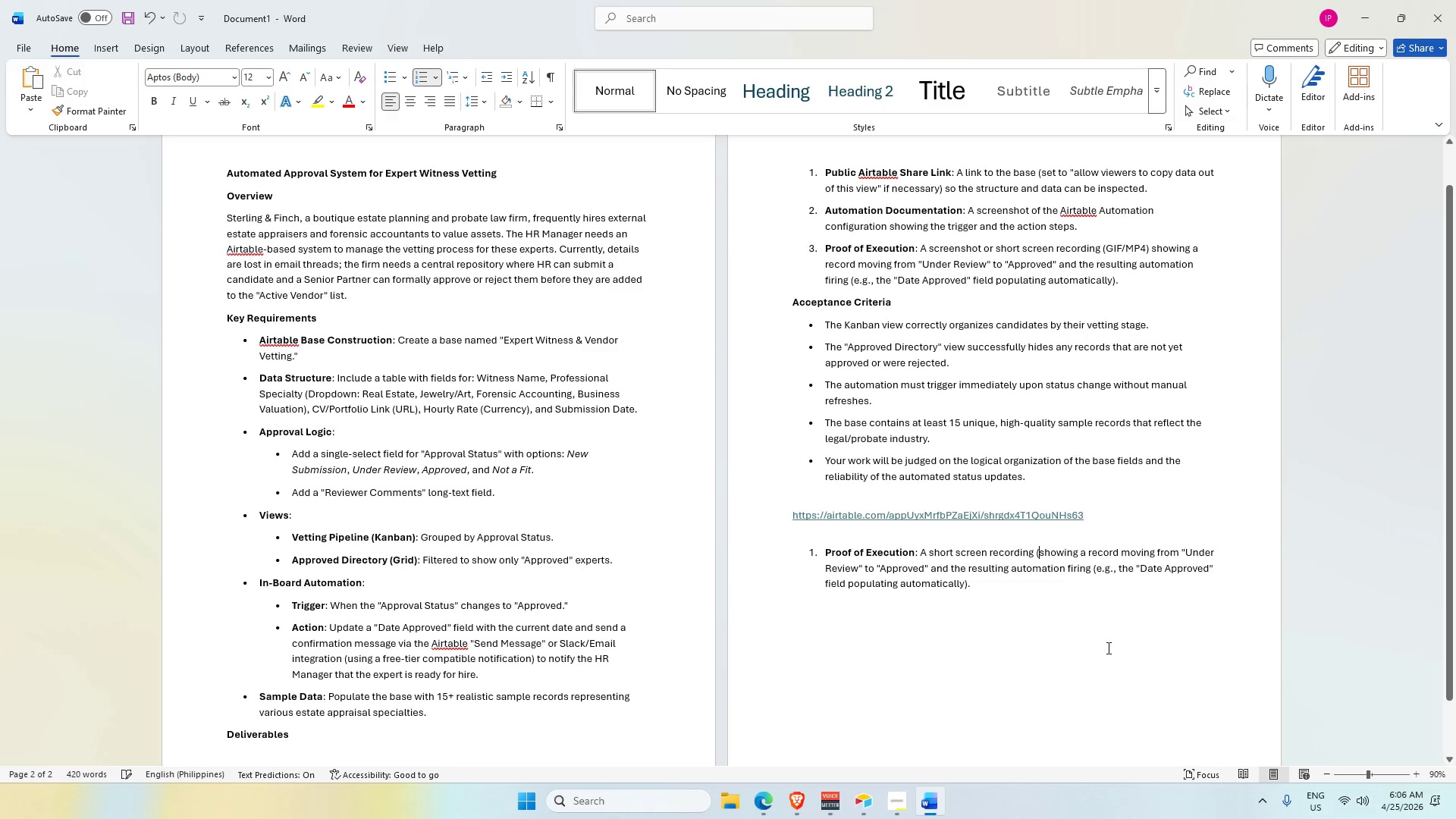 
key(Backspace)
 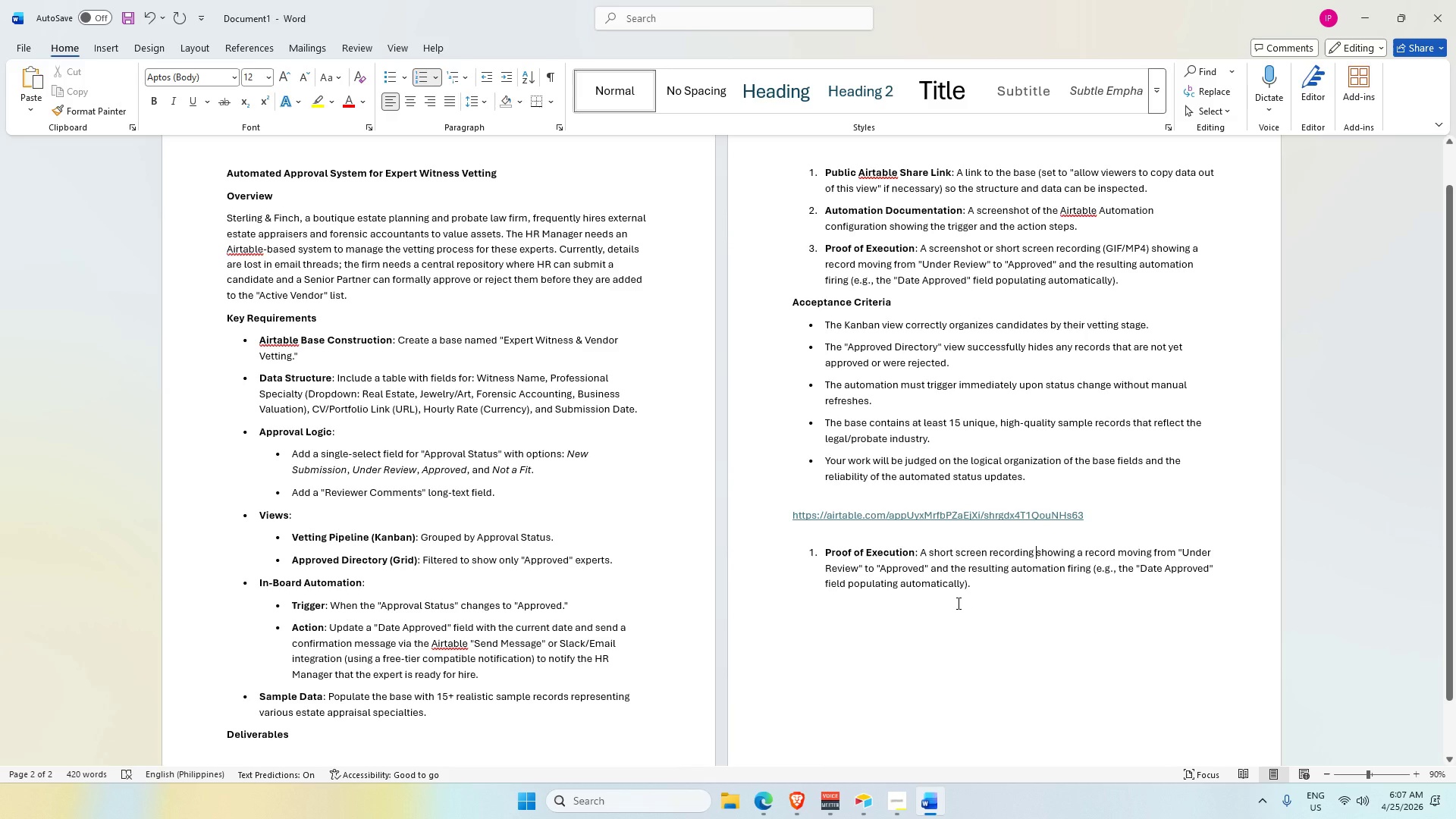 
wait(11.84)
 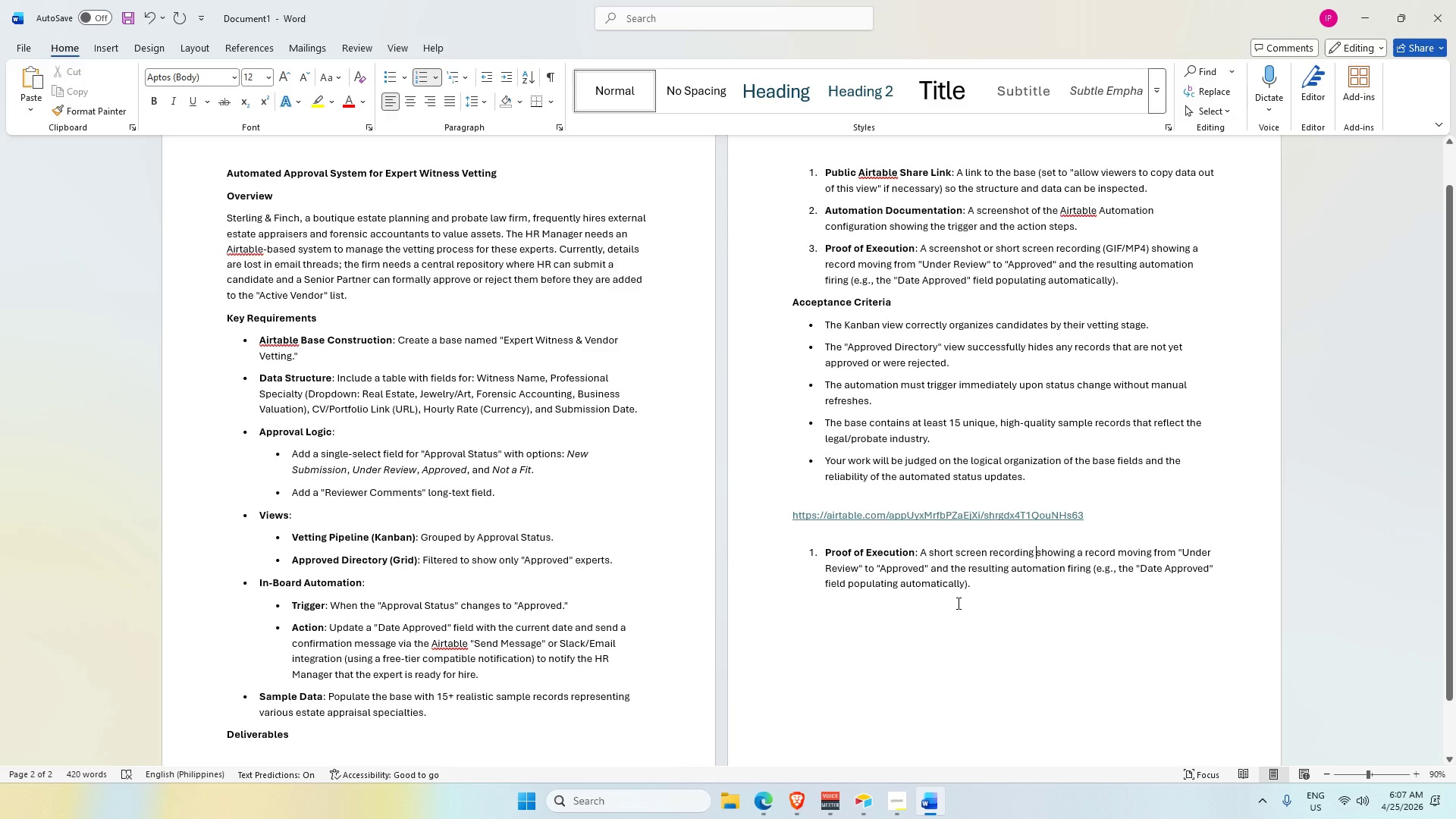 
key(Alt+AltLeft)
 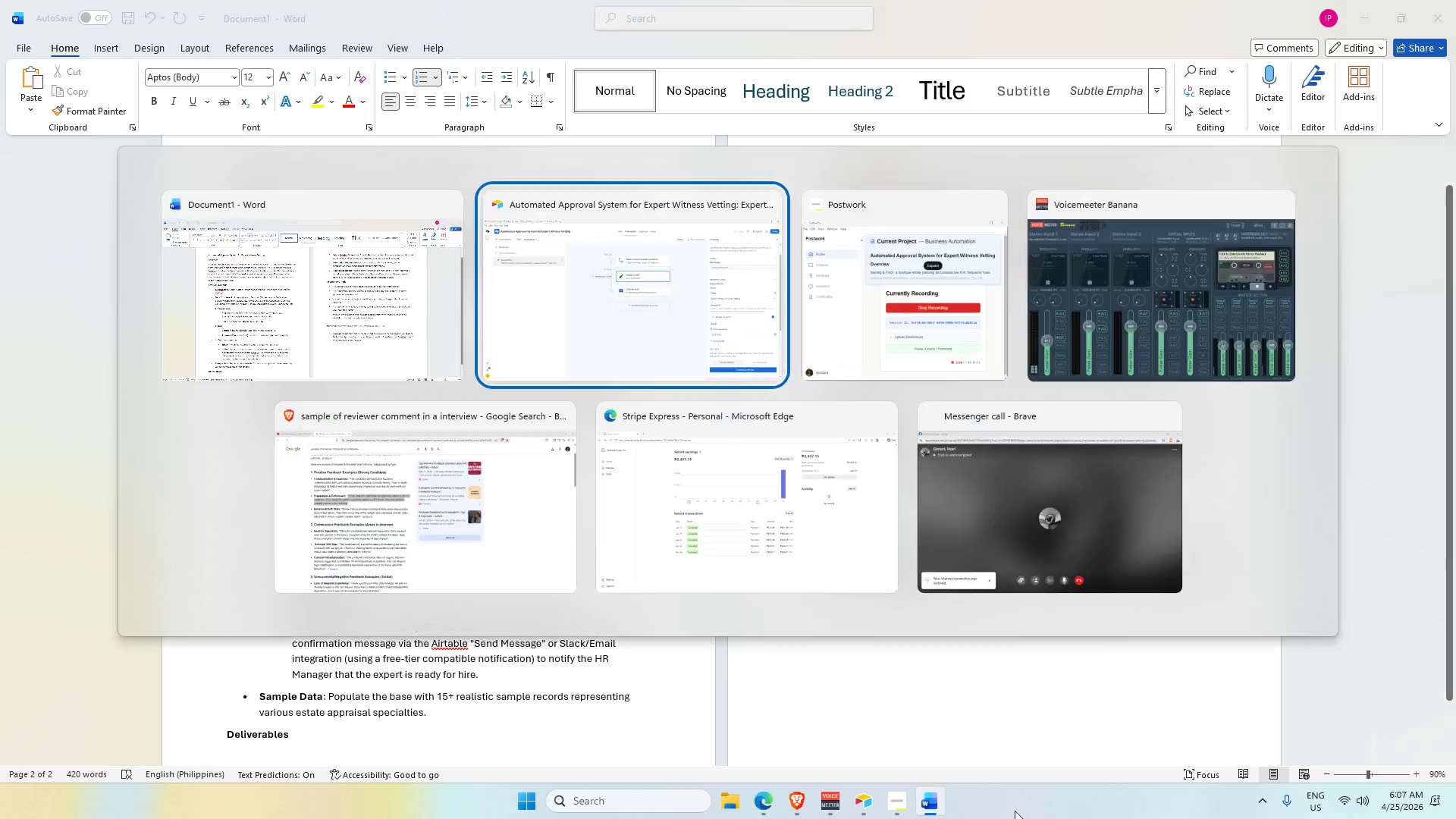 
key(Alt+Tab)
 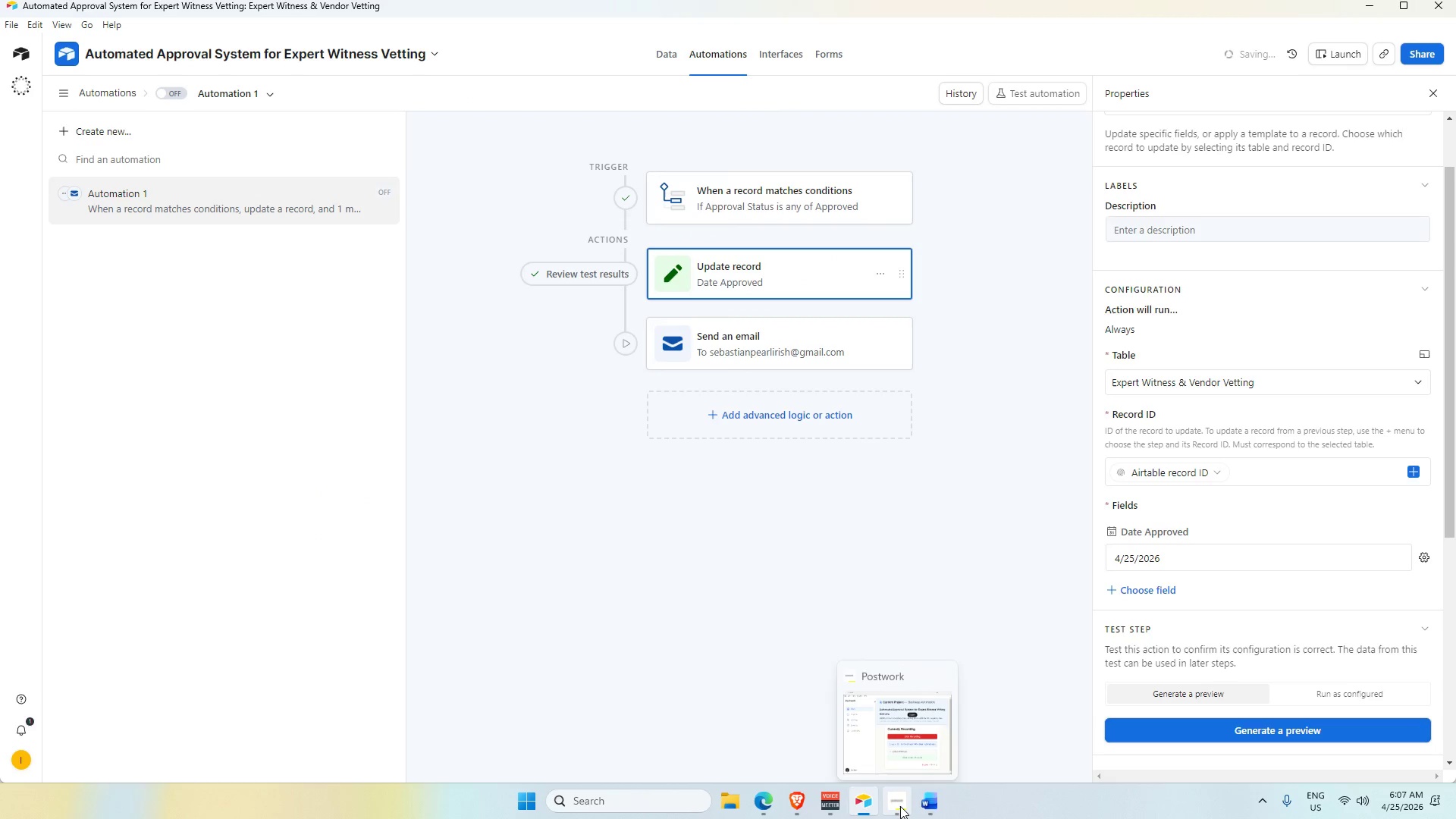 
left_click([902, 812])
 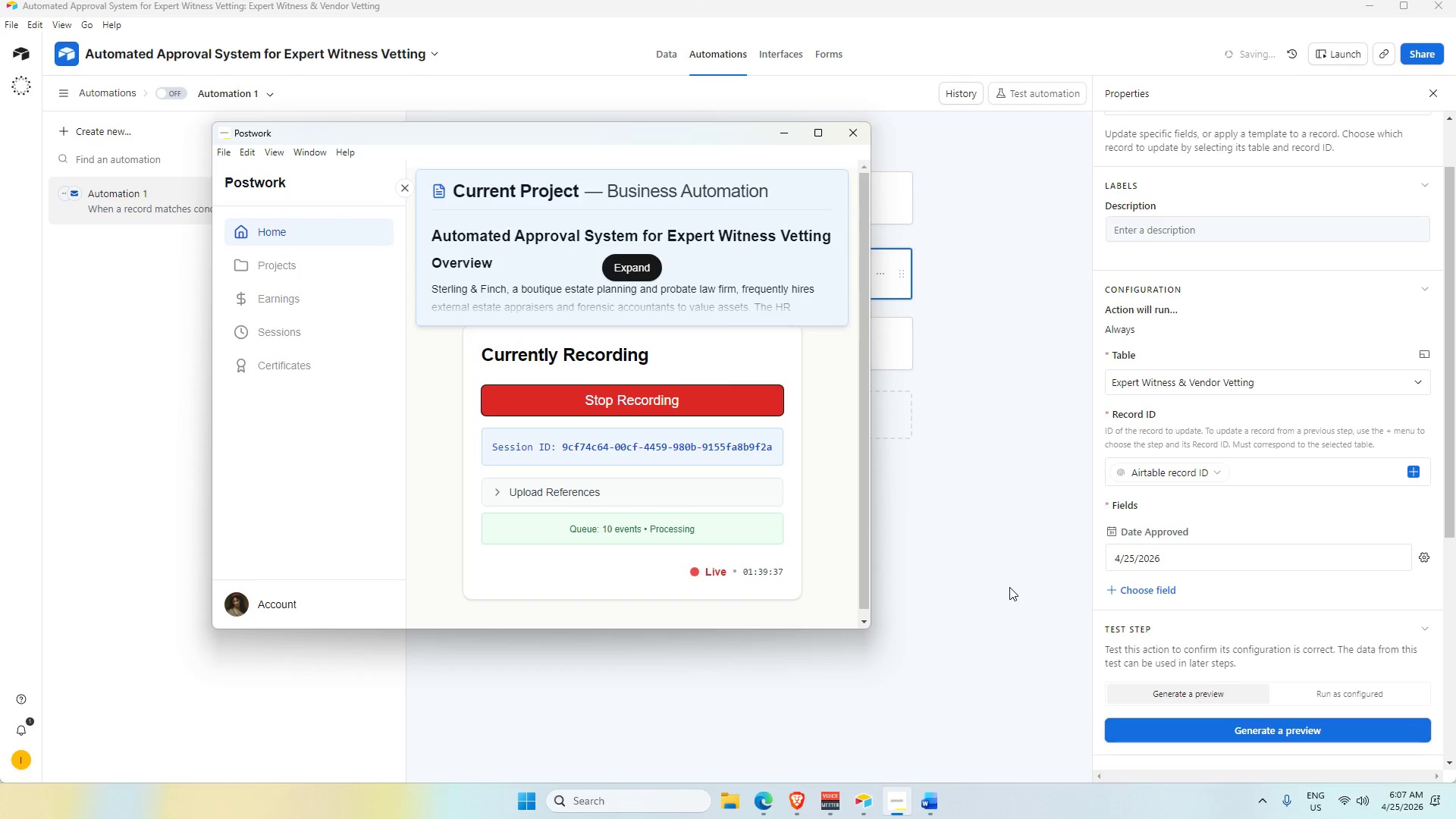 
left_click([1009, 586])
 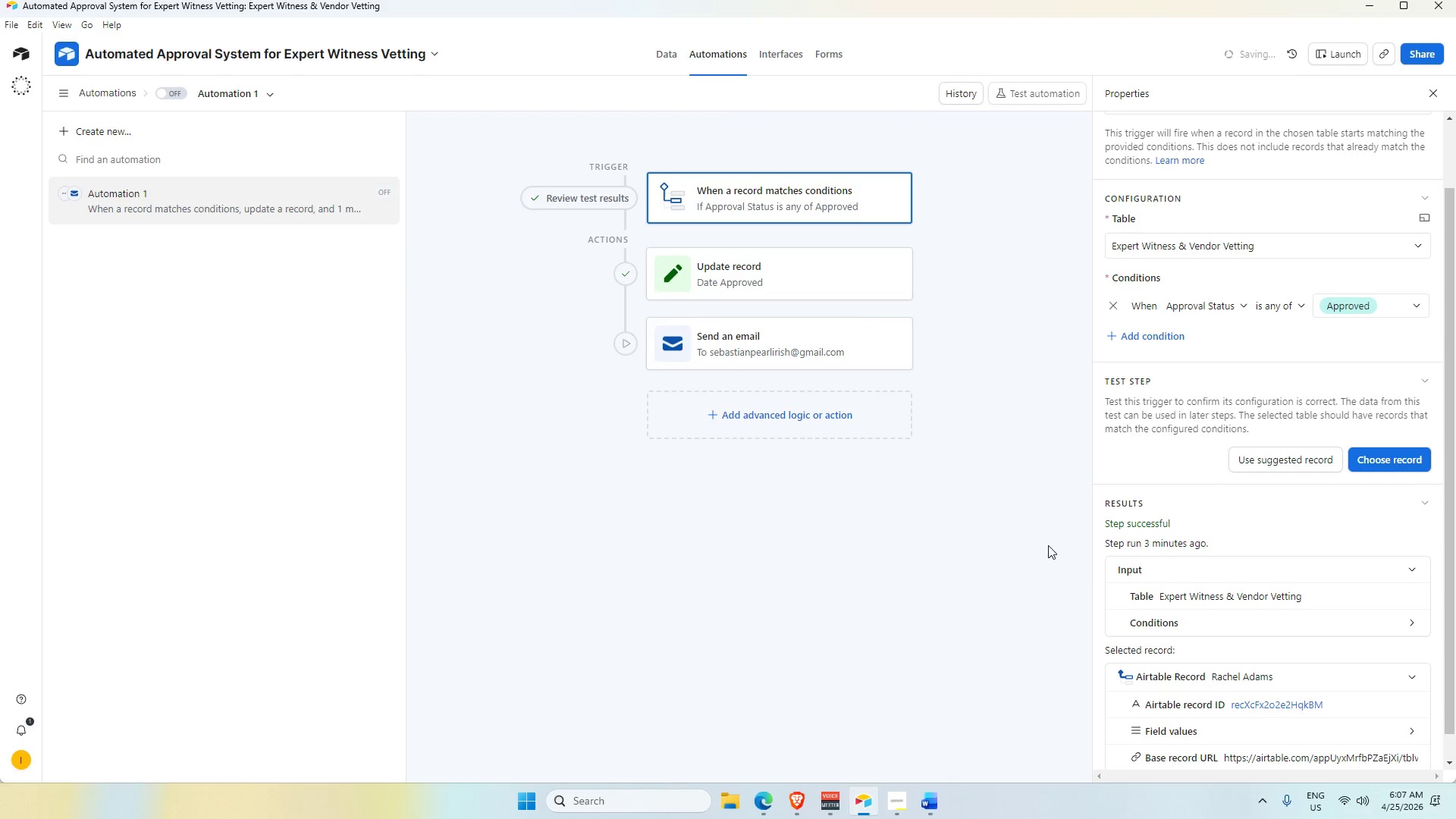 
left_click([1009, 575])
 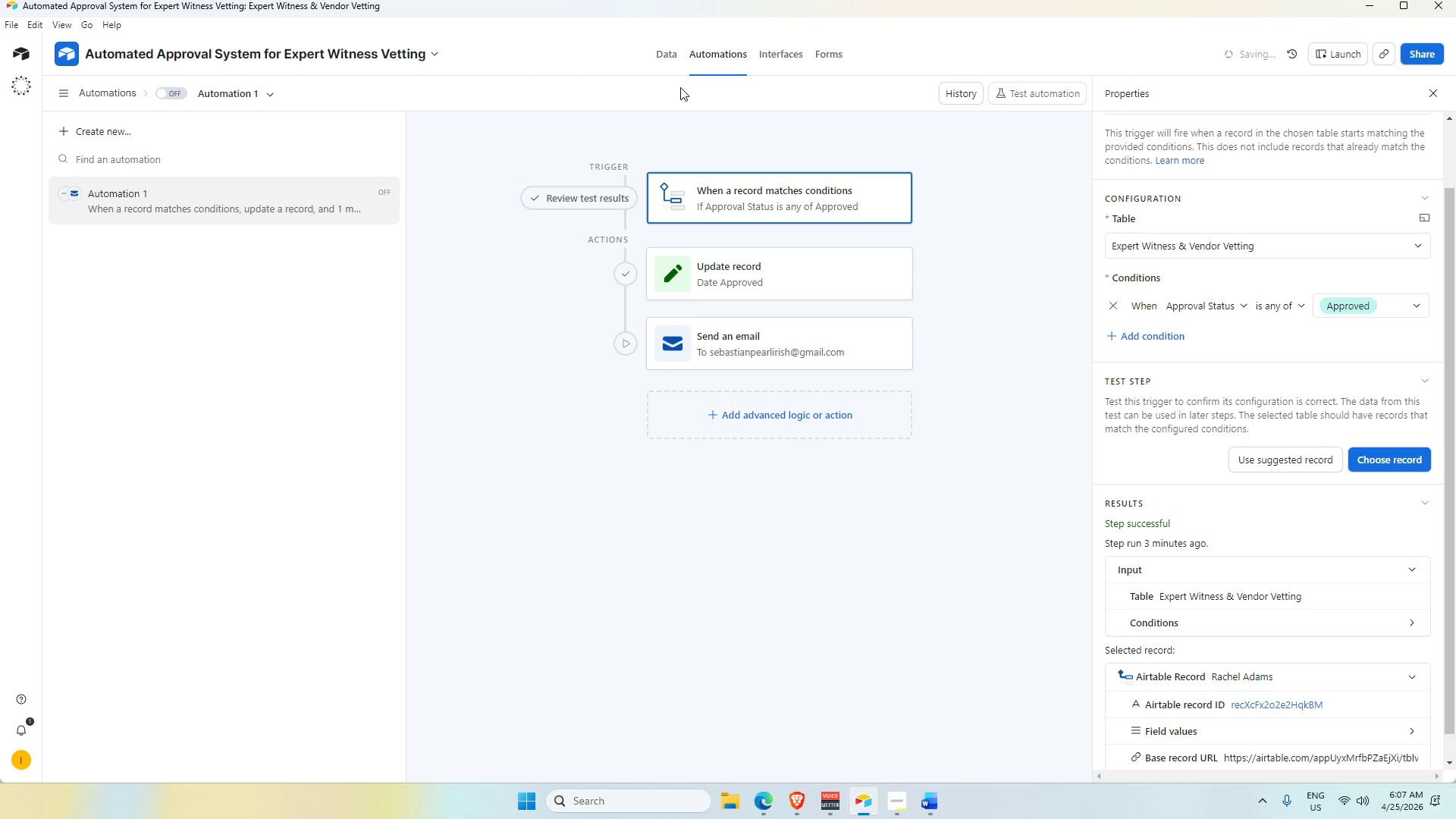 
left_click([672, 53])
 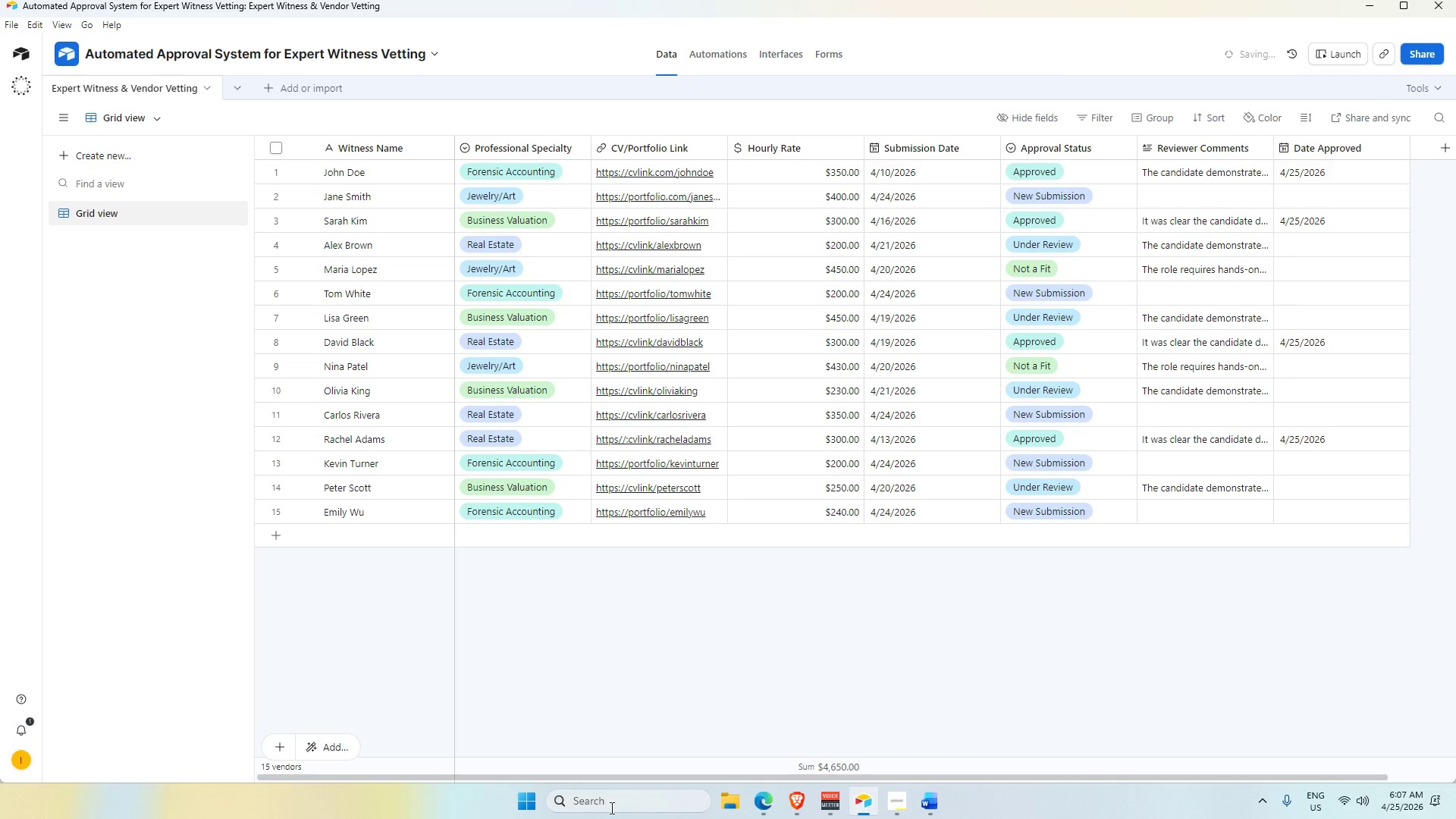 
wait(6.41)
 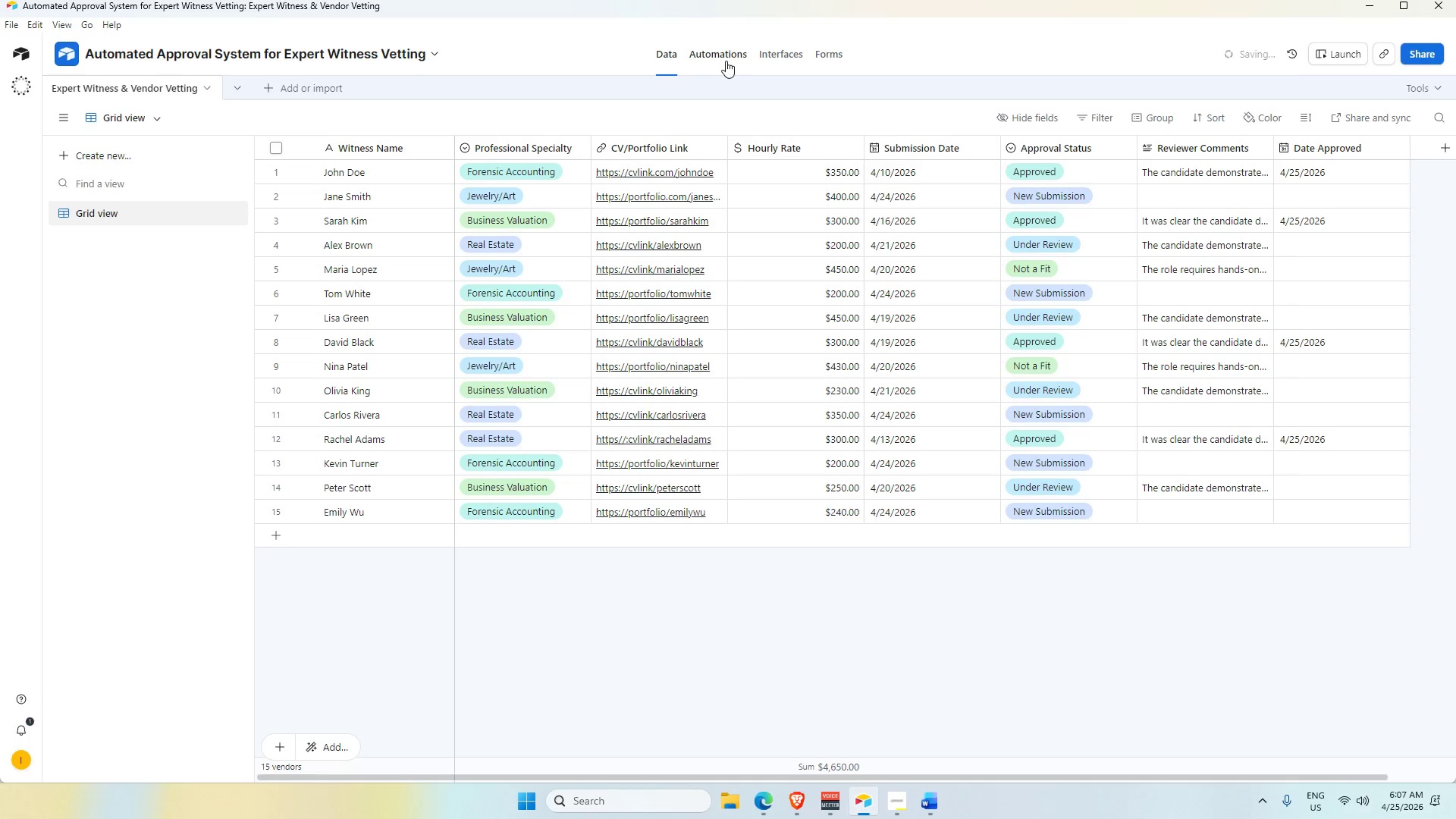 
mouse_move([759, 802])
 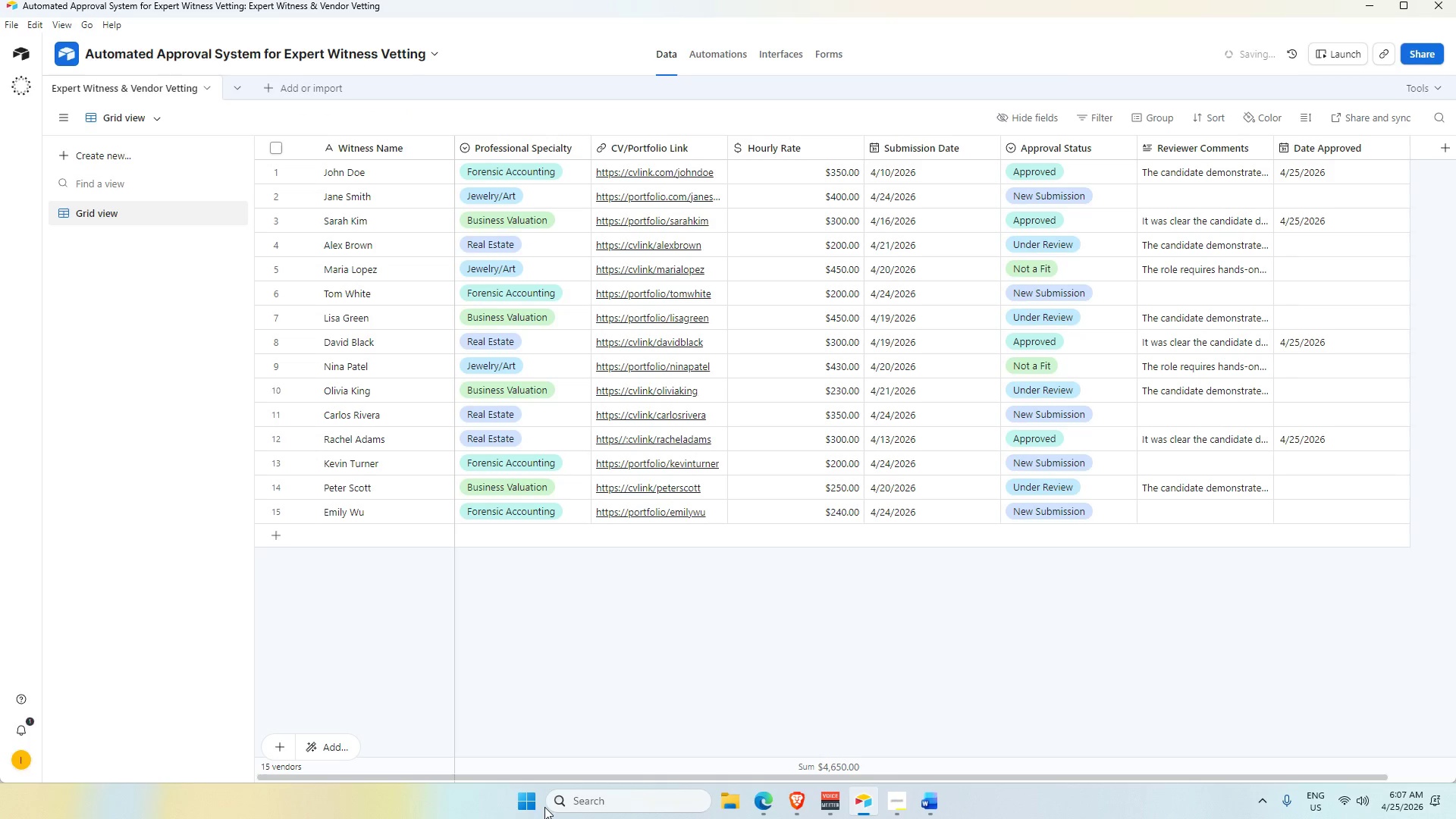 
left_click([531, 803])
 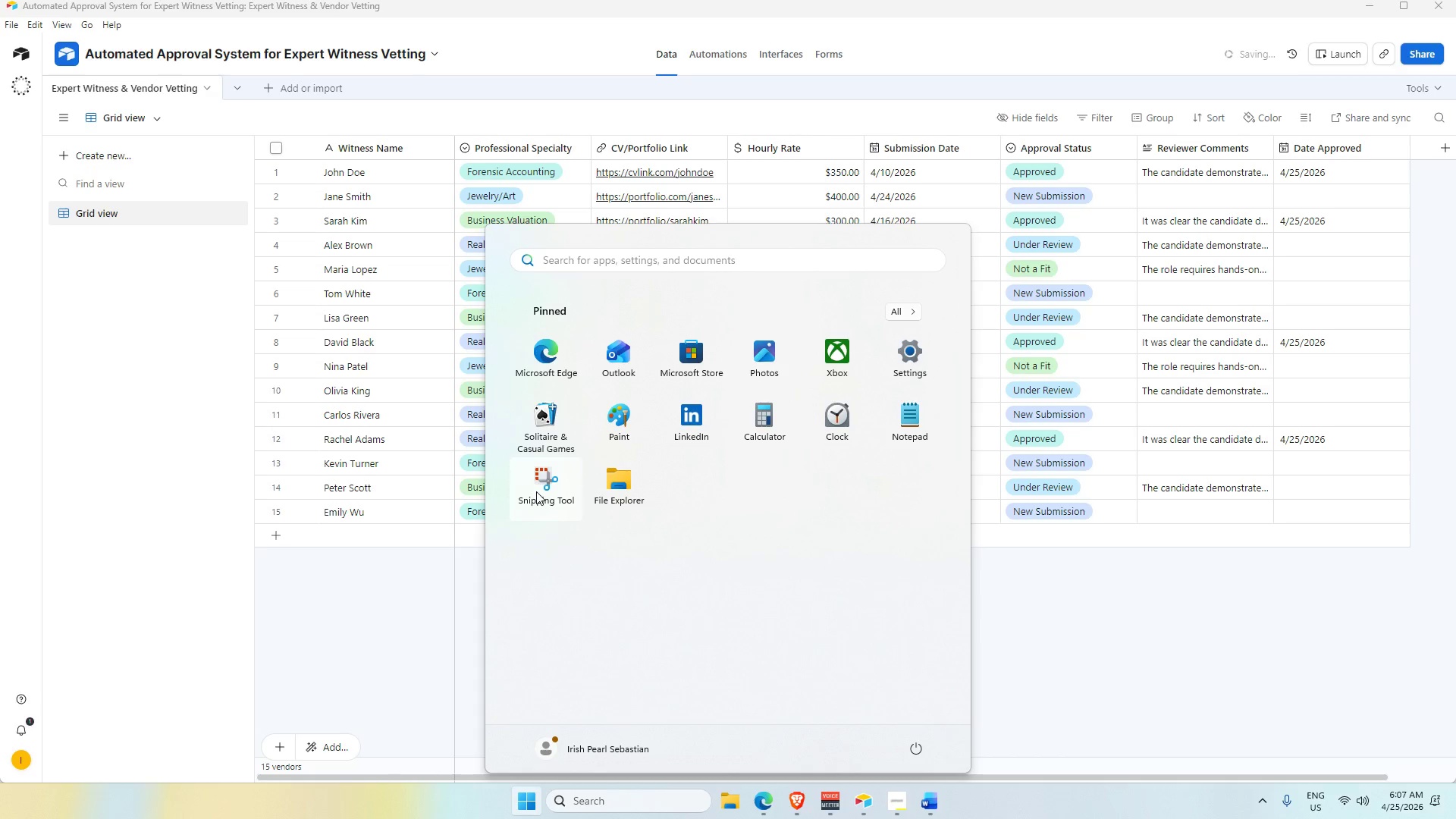 
key(Alt+AltLeft)
 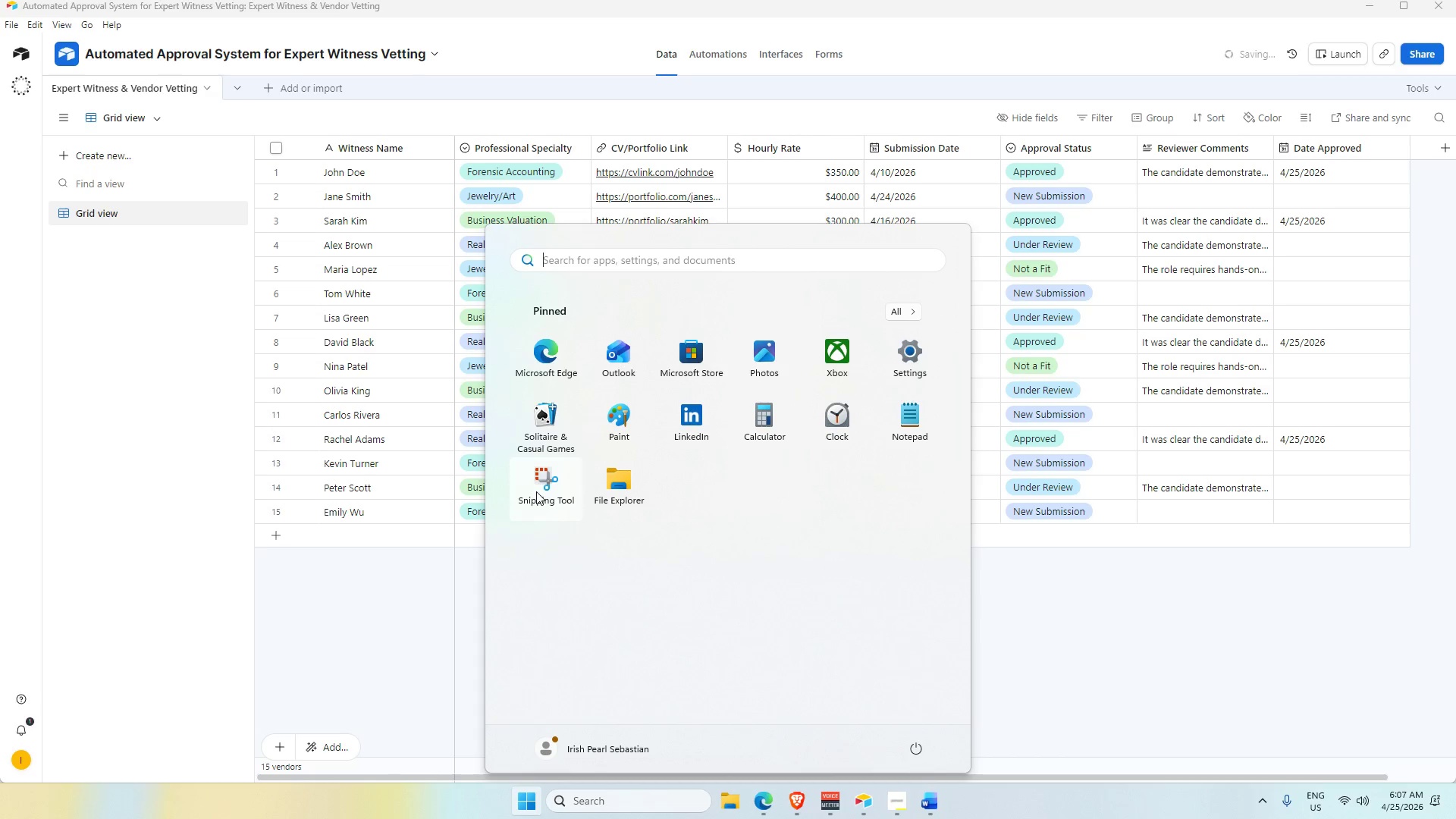 
key(Alt+Tab)
 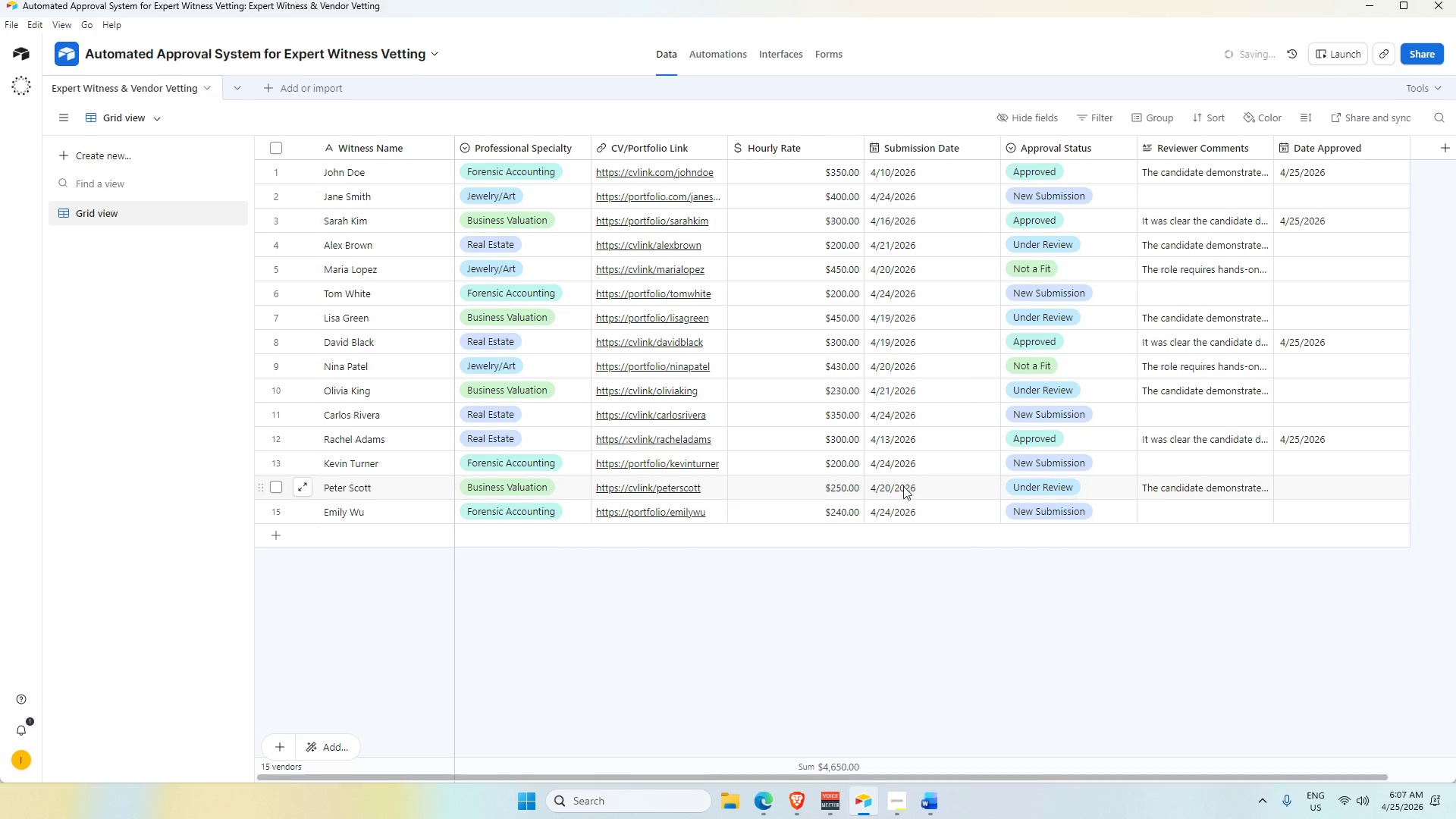 
key(Alt+Tab)
 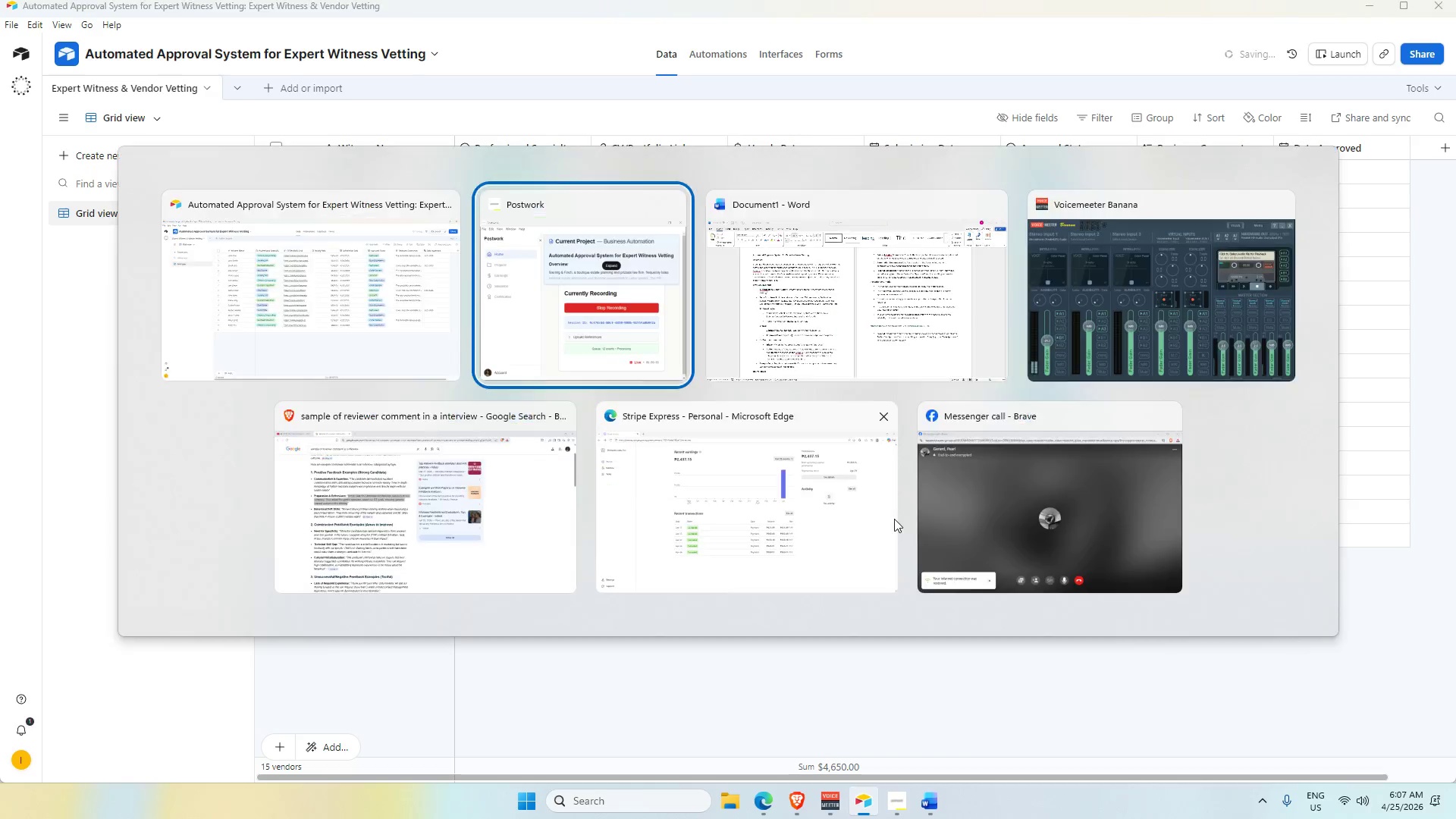 
key(Alt+Tab)
 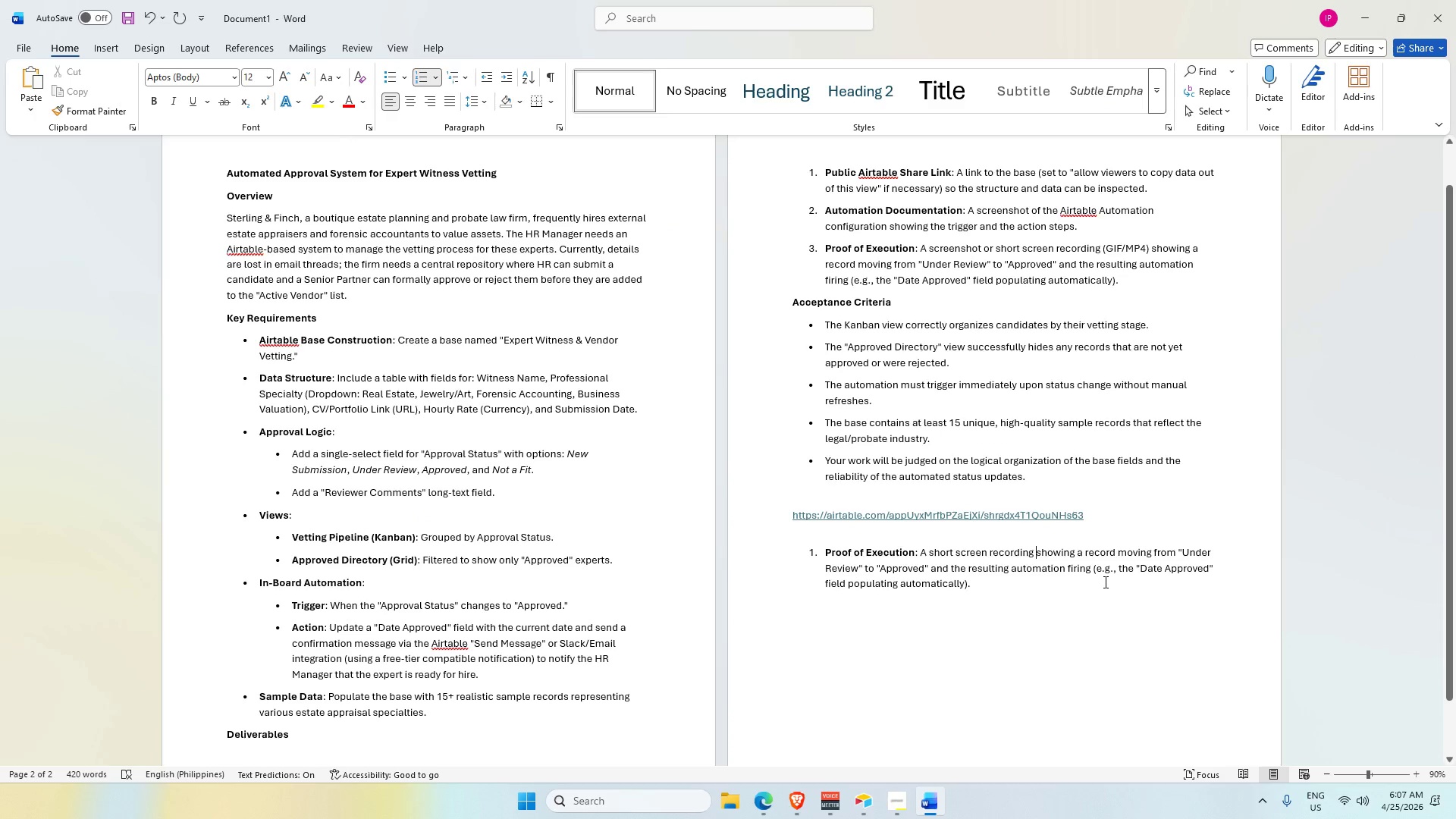 
key(Alt+AltLeft)
 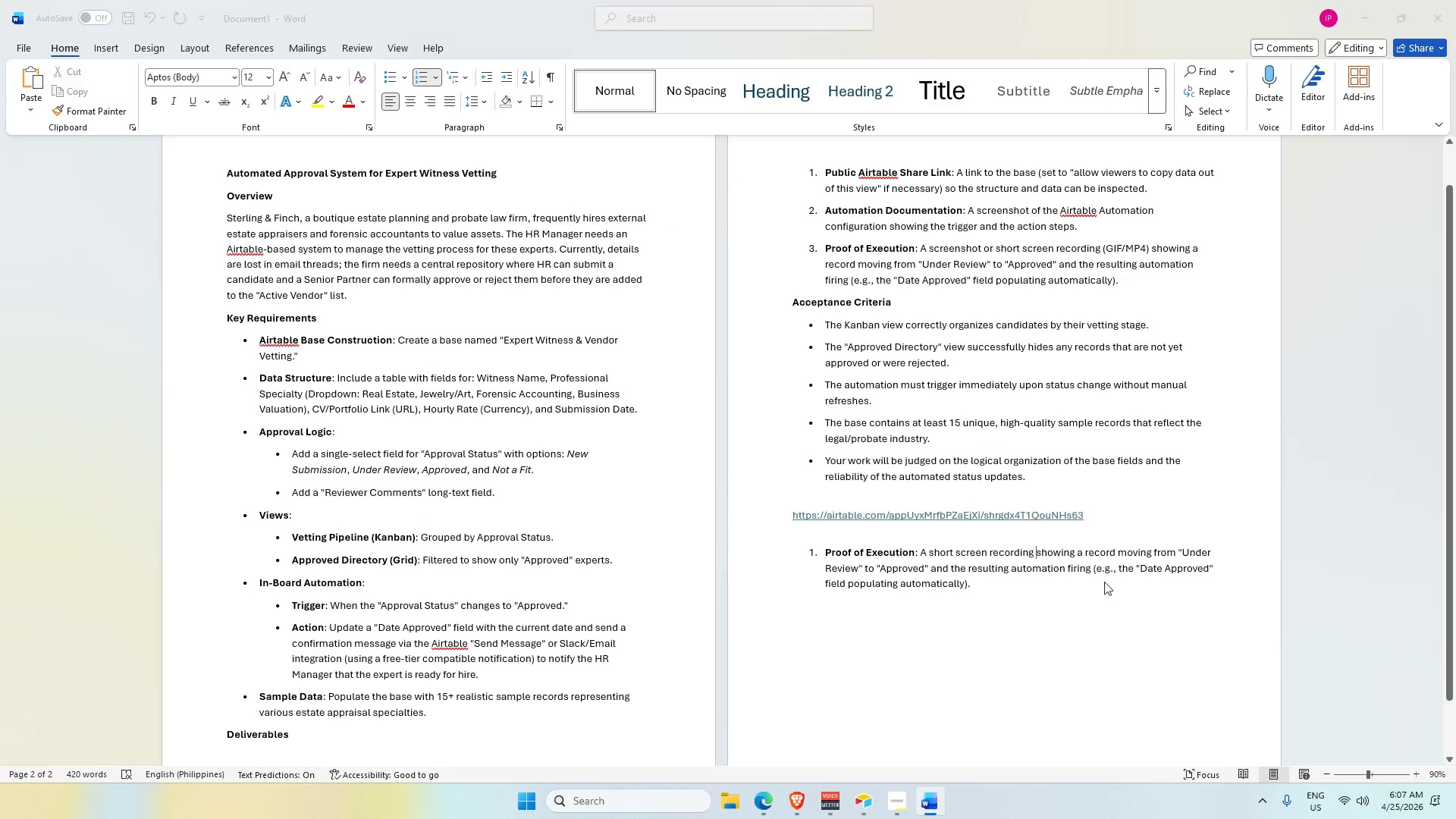 
key(Alt+Tab)
 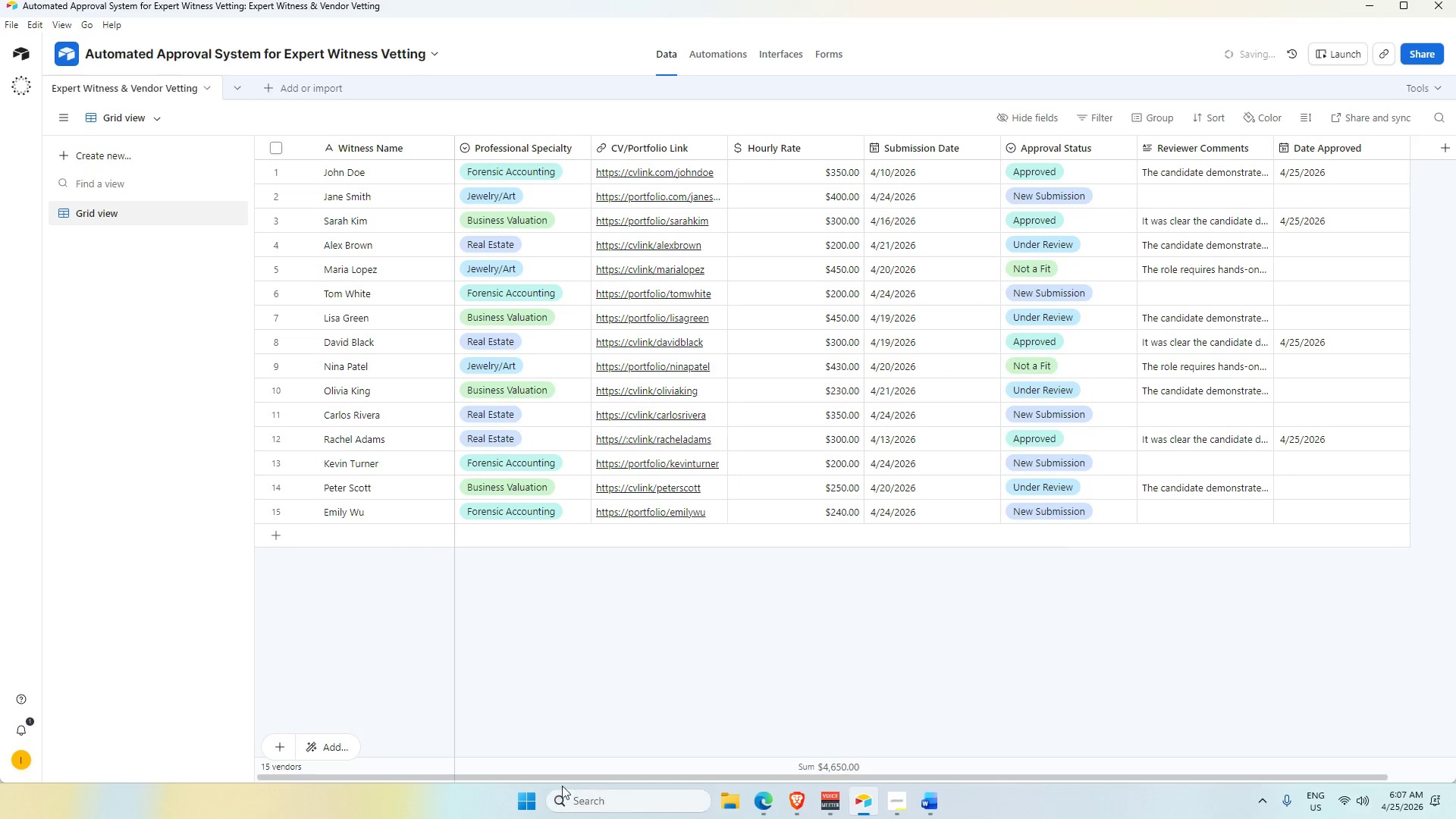 
left_click([529, 798])
 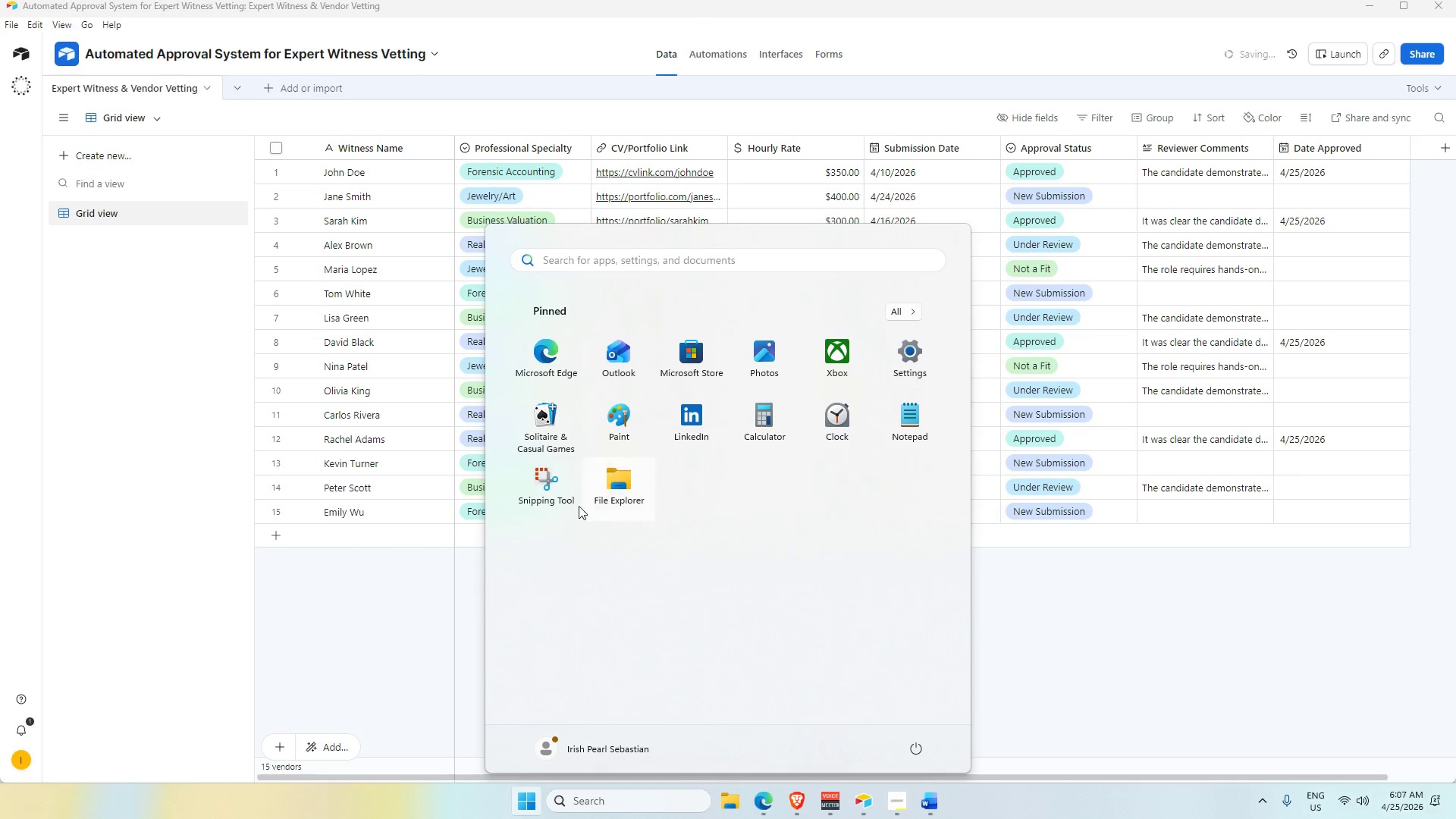 
left_click([548, 503])
 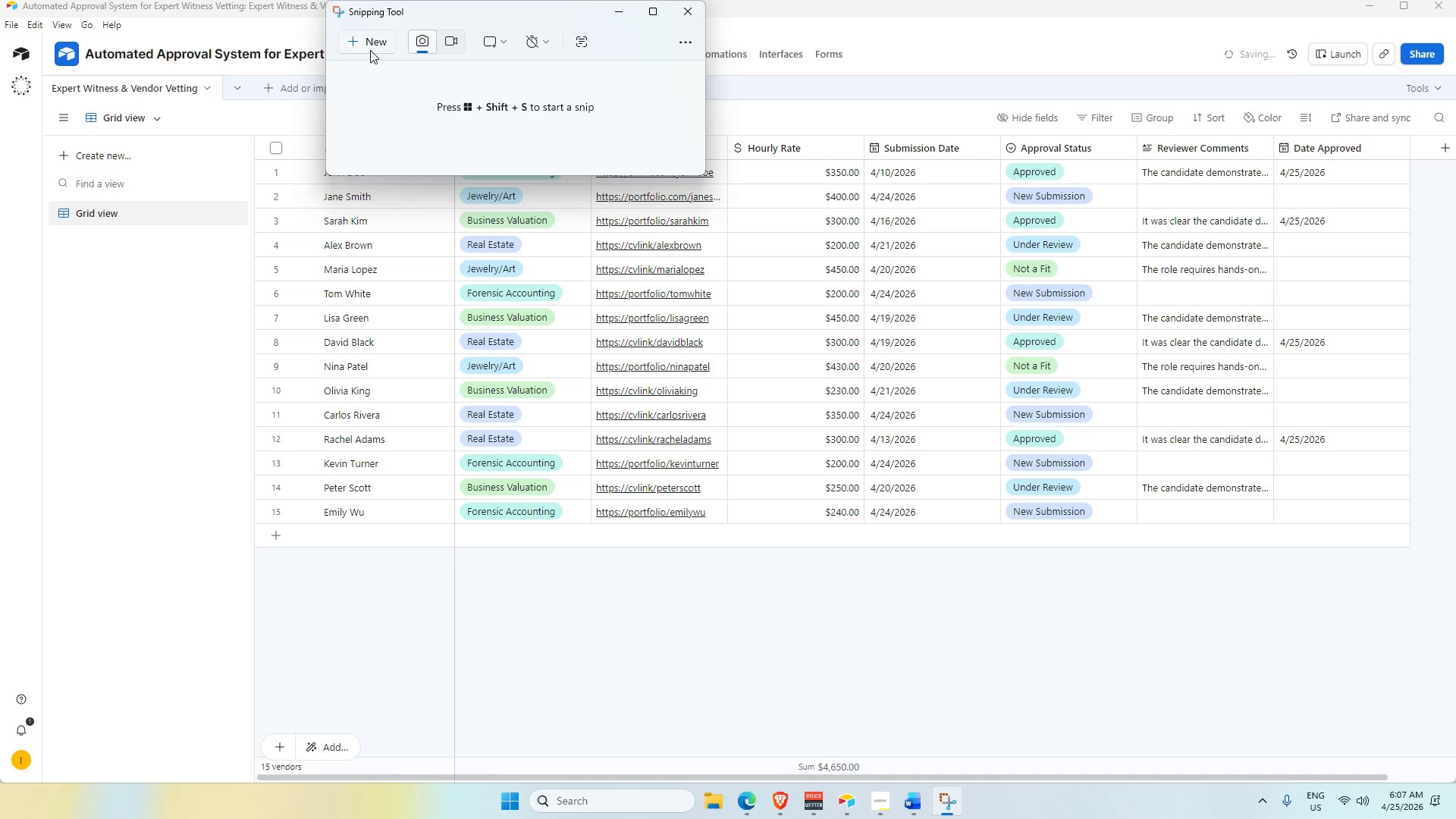 
left_click([453, 45])
 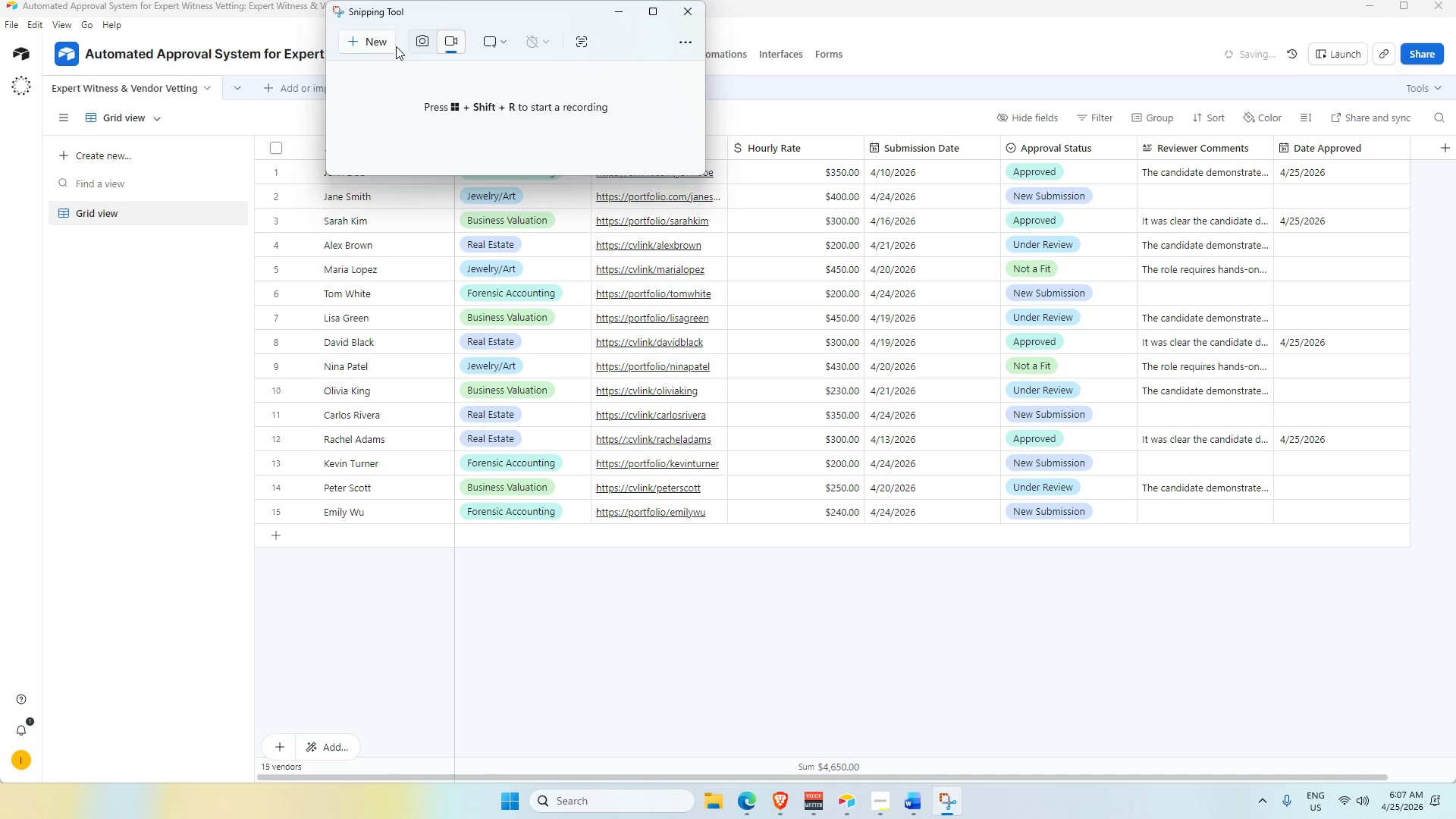 
left_click([384, 43])
 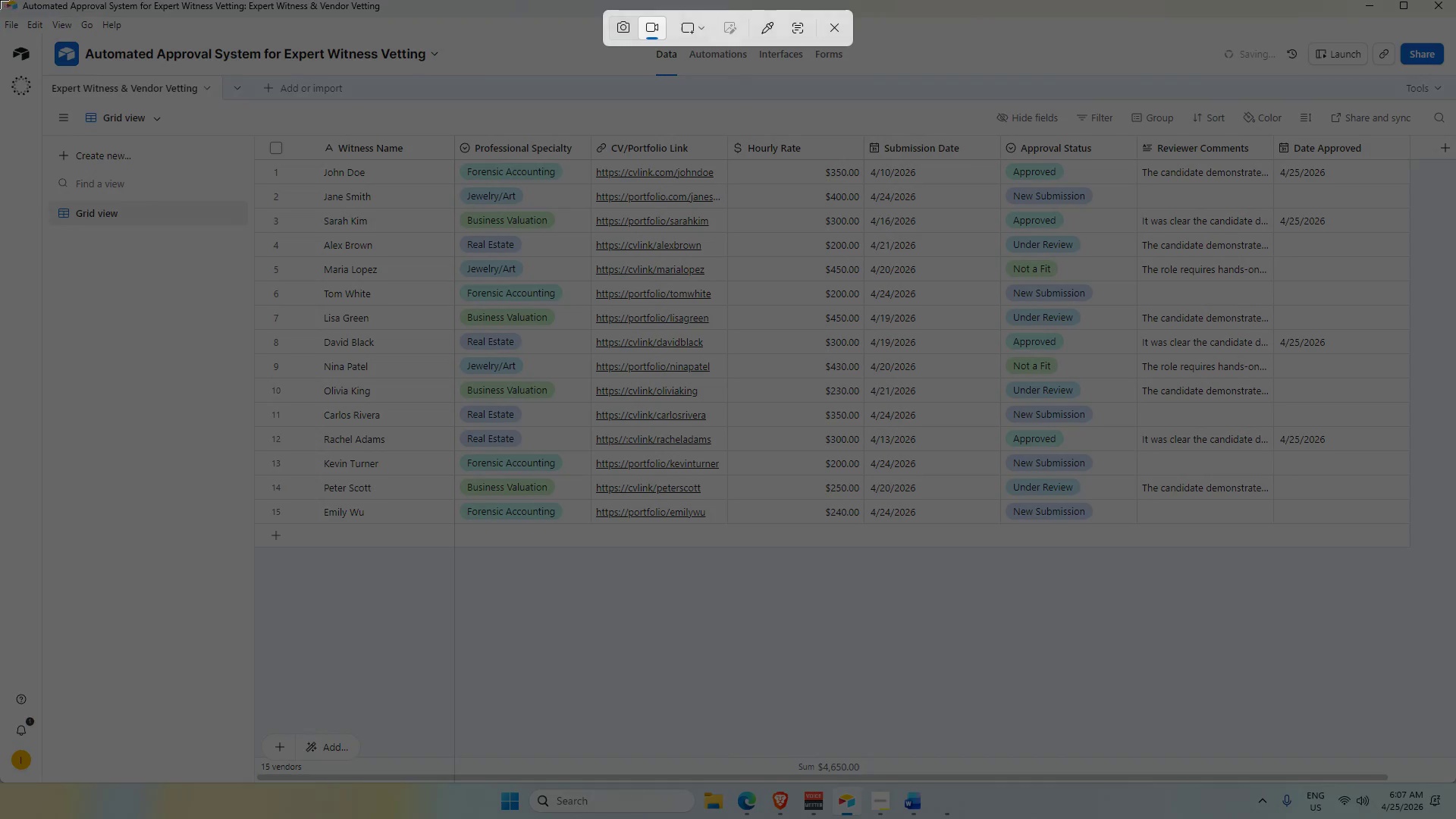 
left_click_drag(start_coordinate=[0, 0], to_coordinate=[1455, 780])
 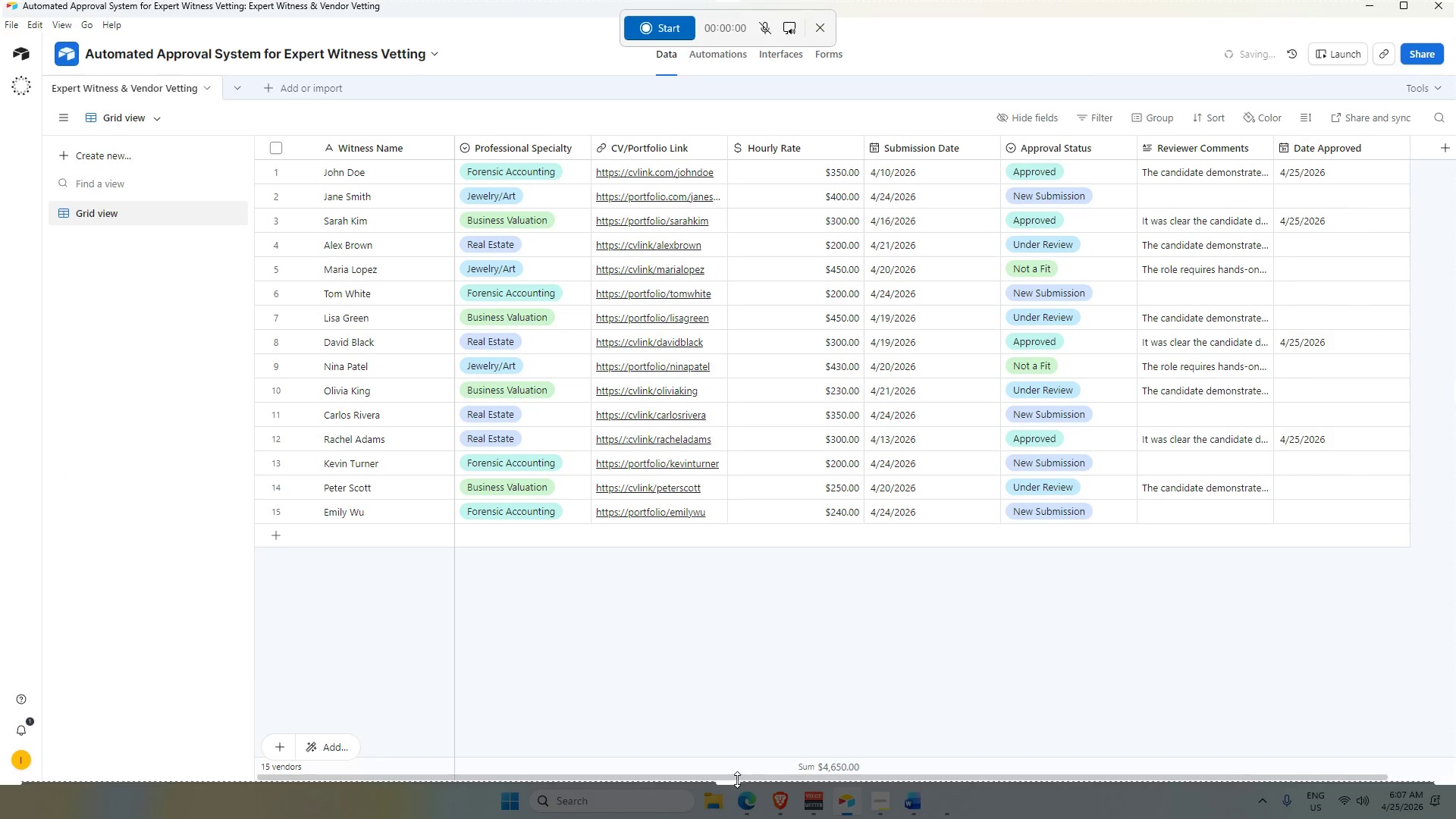 
left_click_drag(start_coordinate=[735, 782], to_coordinate=[730, 780])
 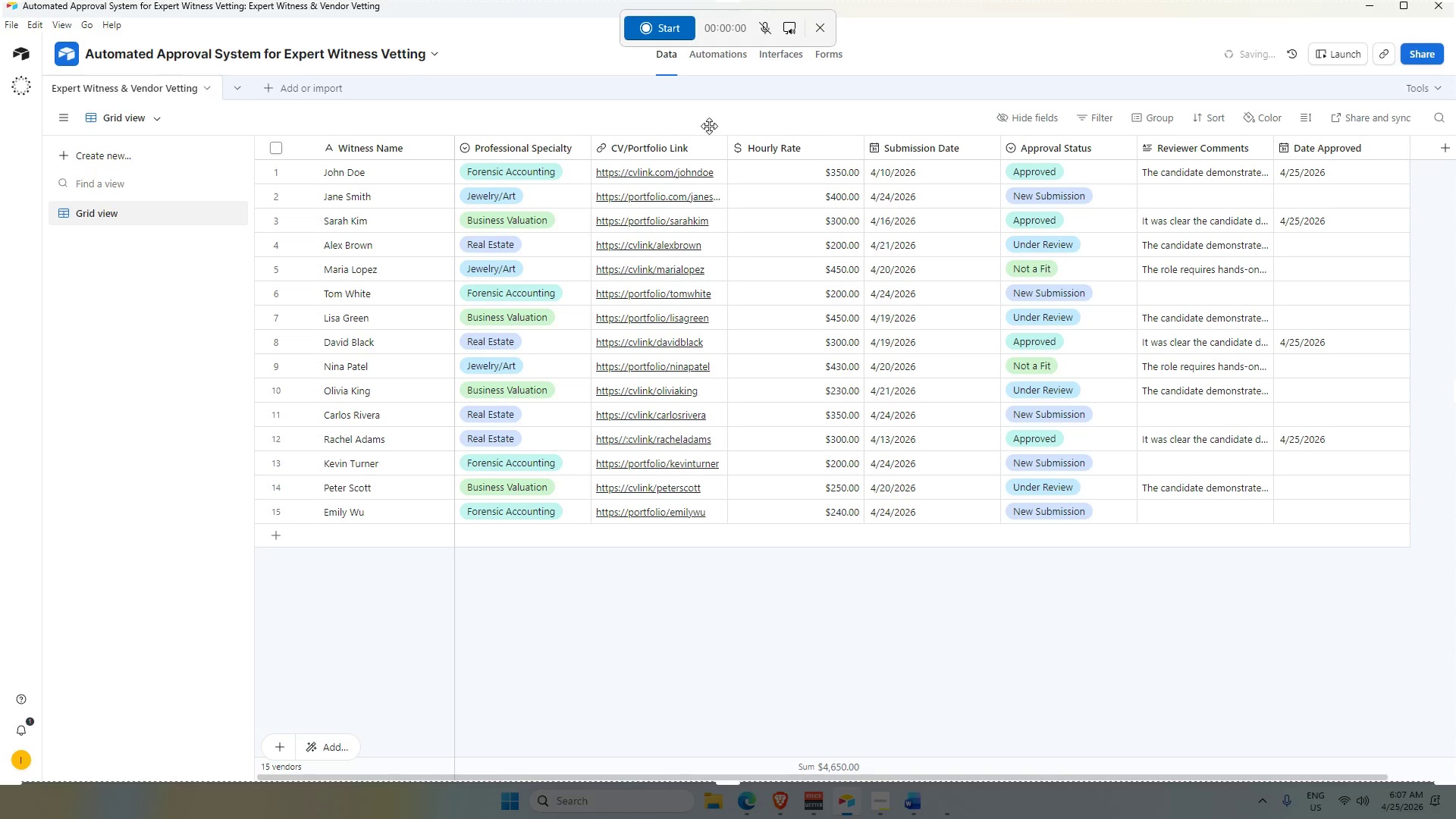 
left_click([667, 30])
 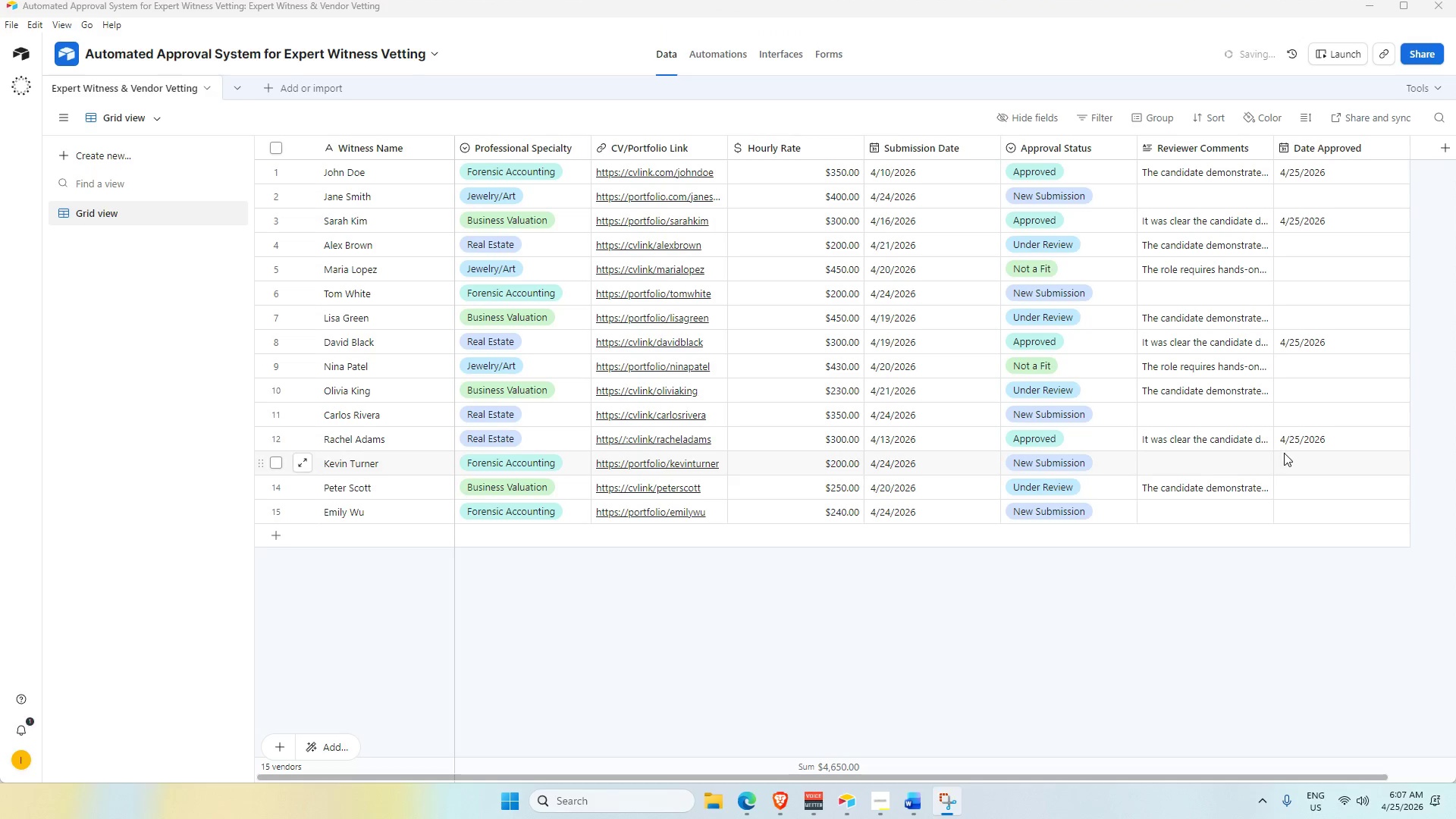 
left_click([1307, 440])
 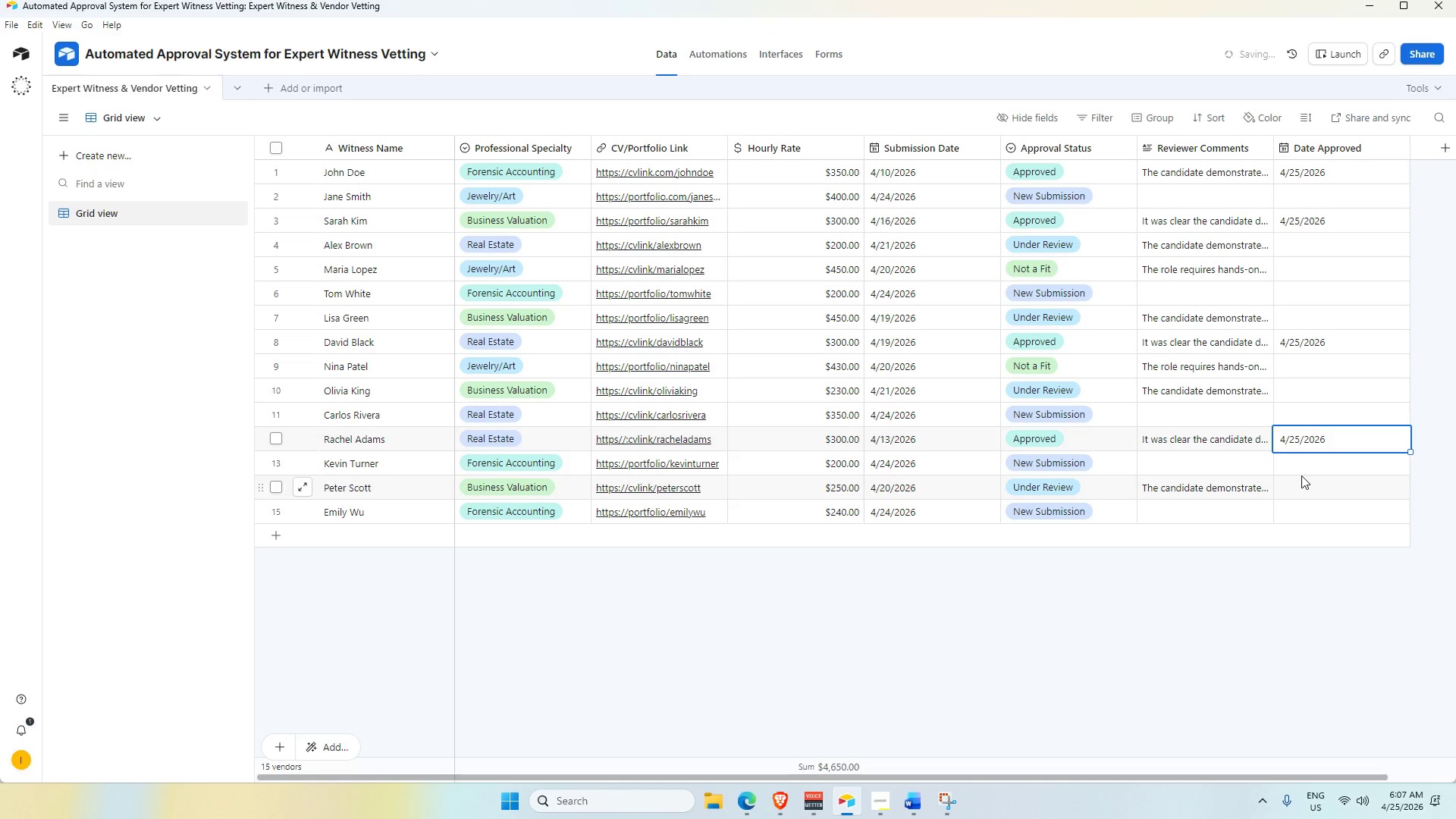 
left_click([1297, 626])
 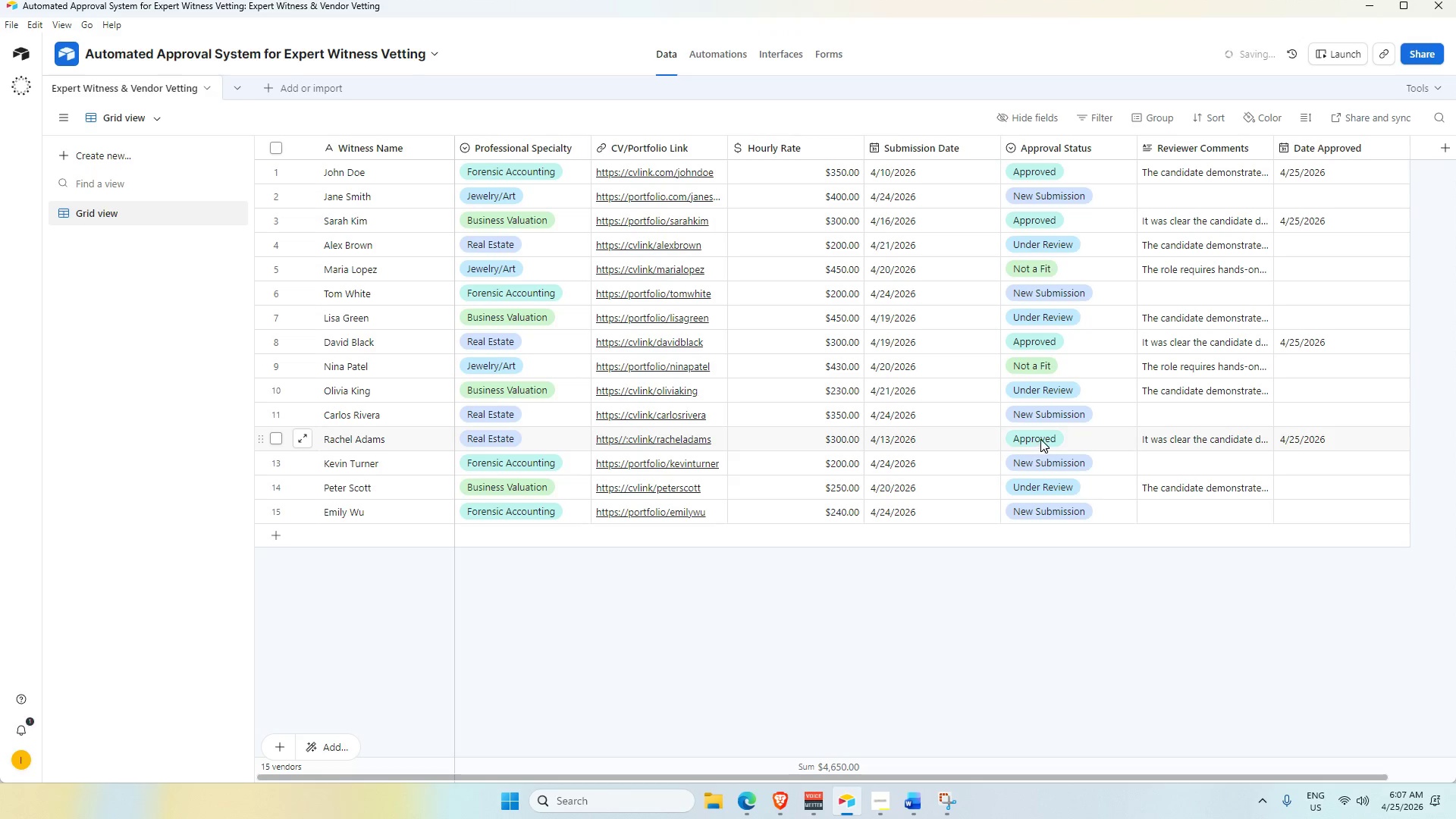 
double_click([1040, 439])
 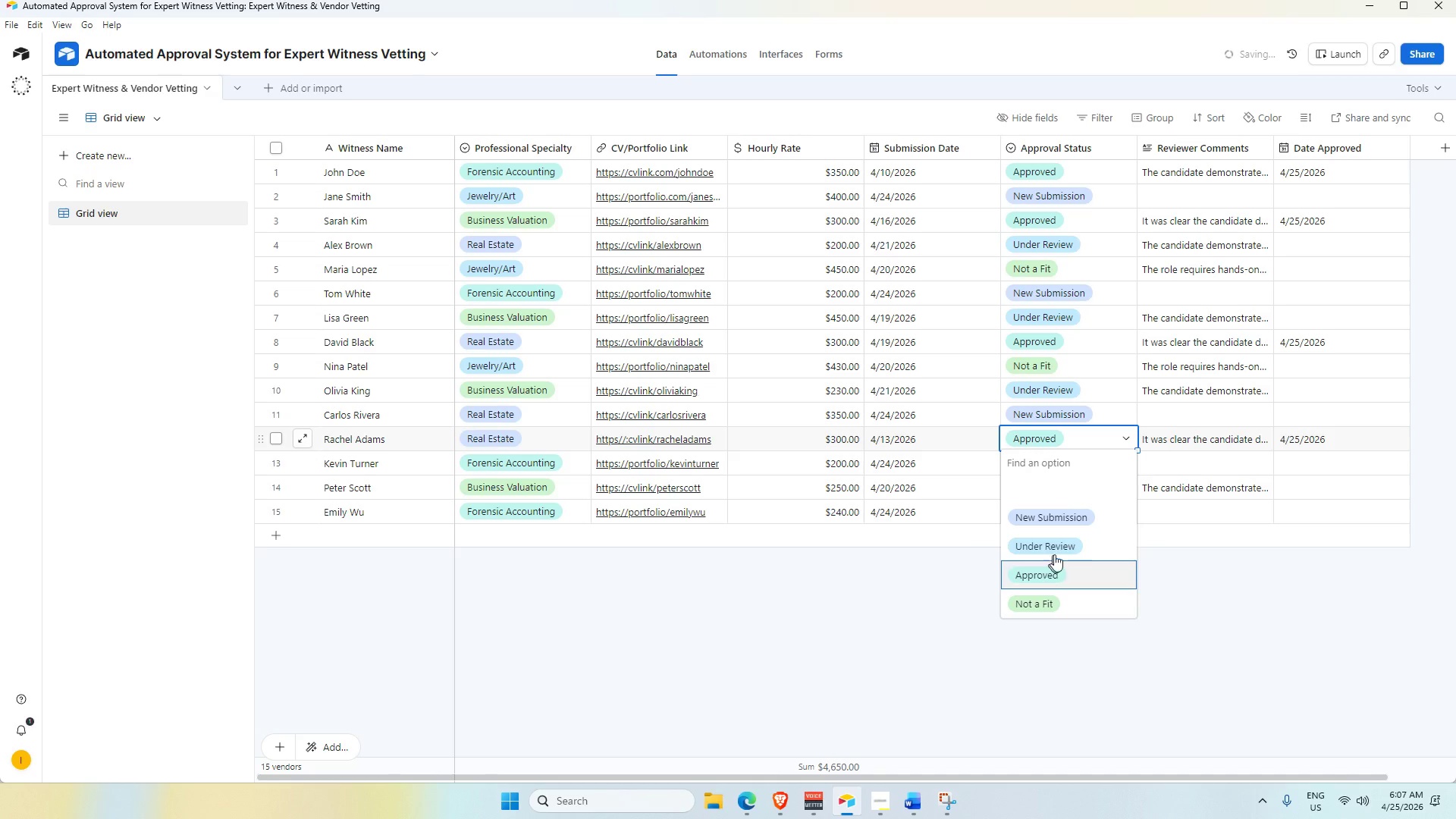 
left_click([1056, 547])
 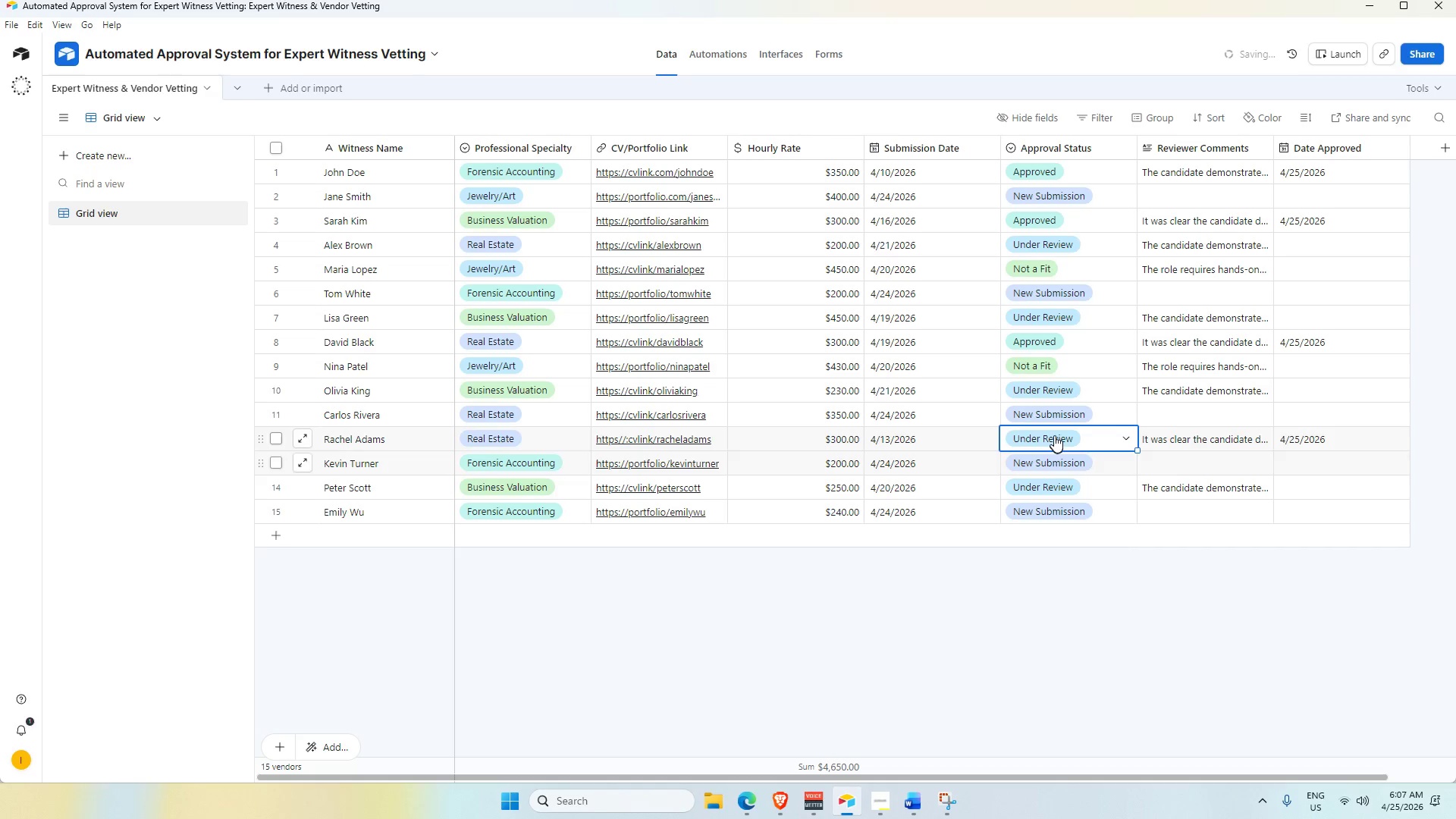 
left_click([1054, 433])
 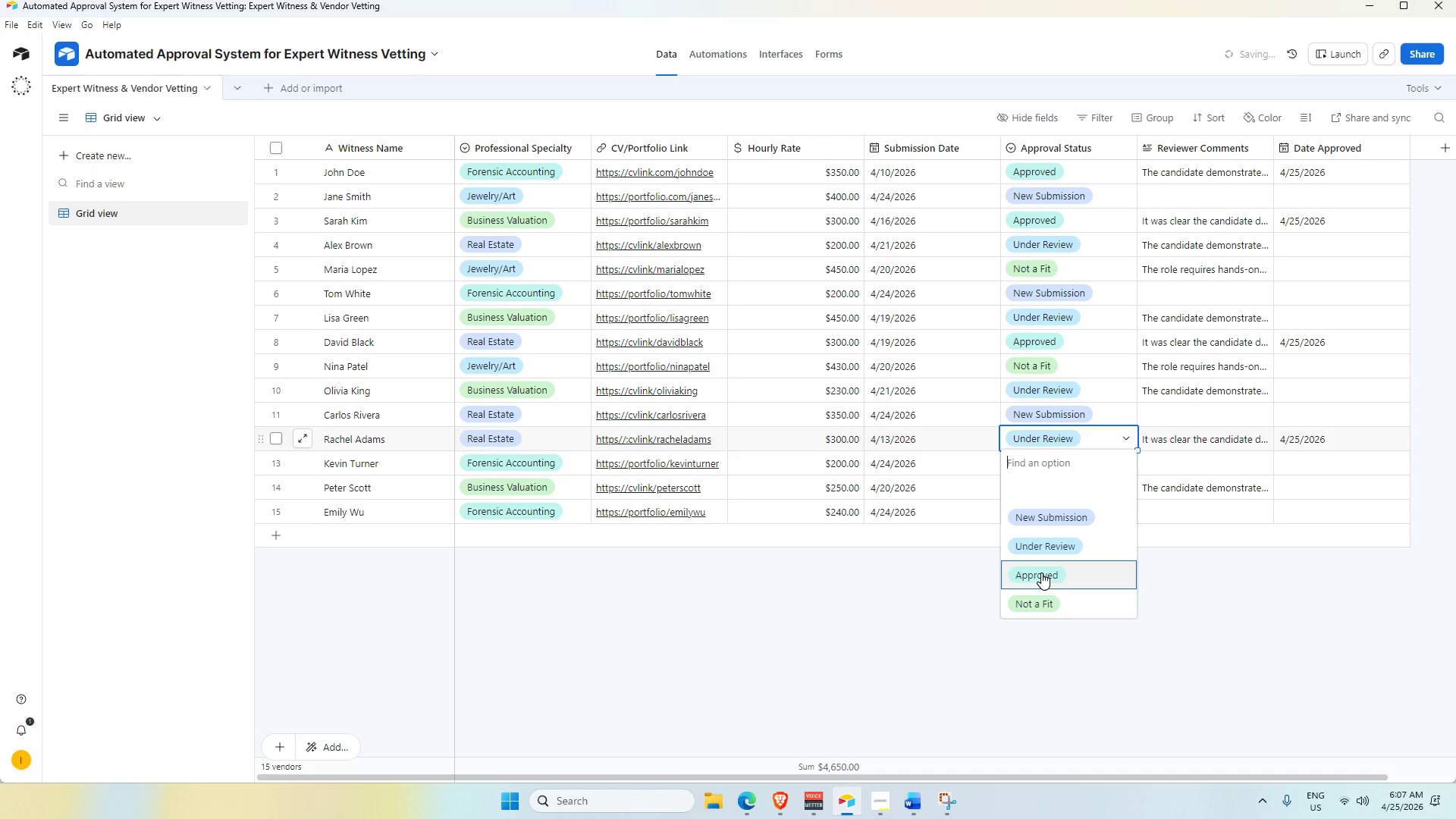 
left_click([1041, 573])
 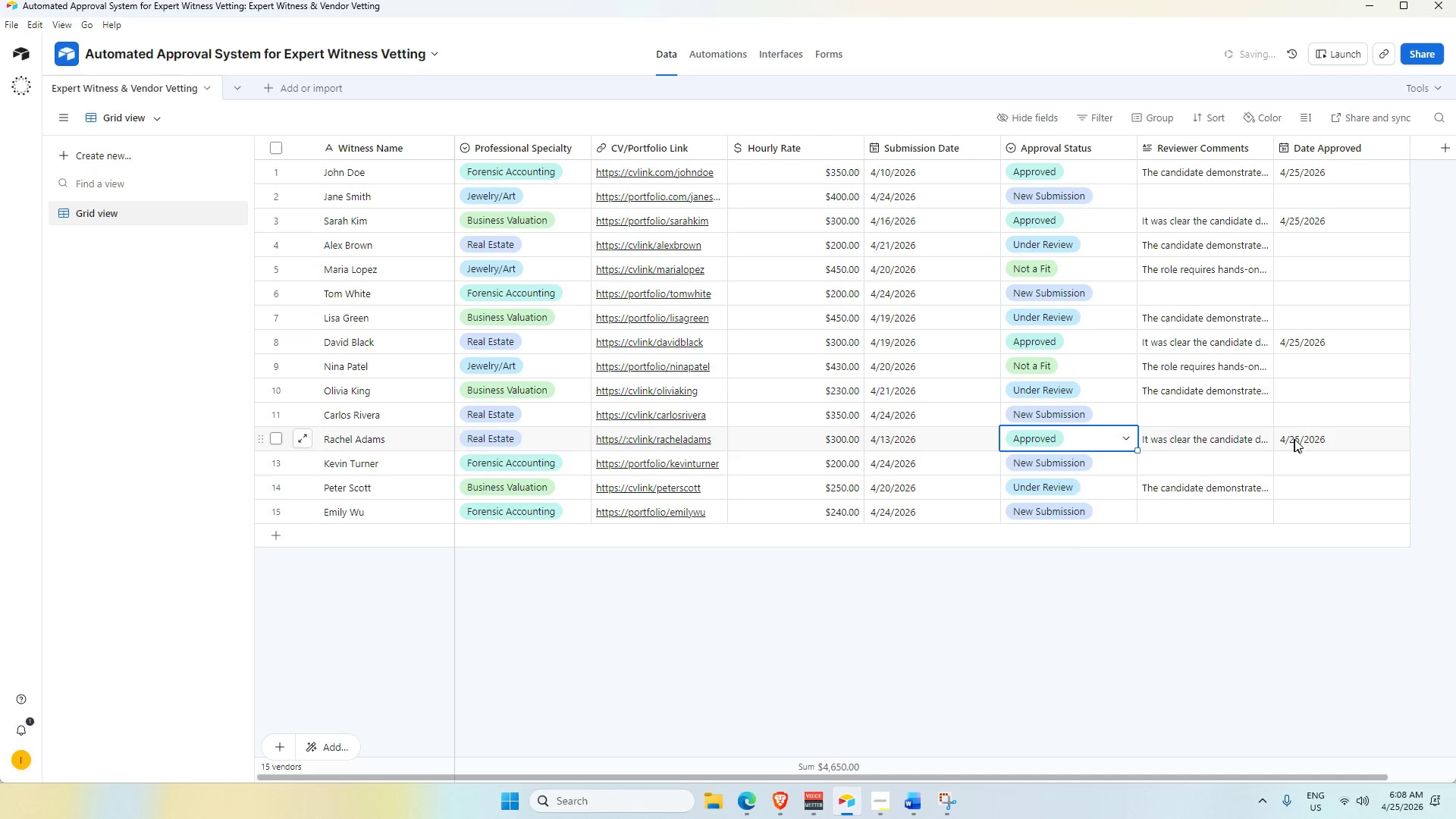 
left_click([1297, 436])
 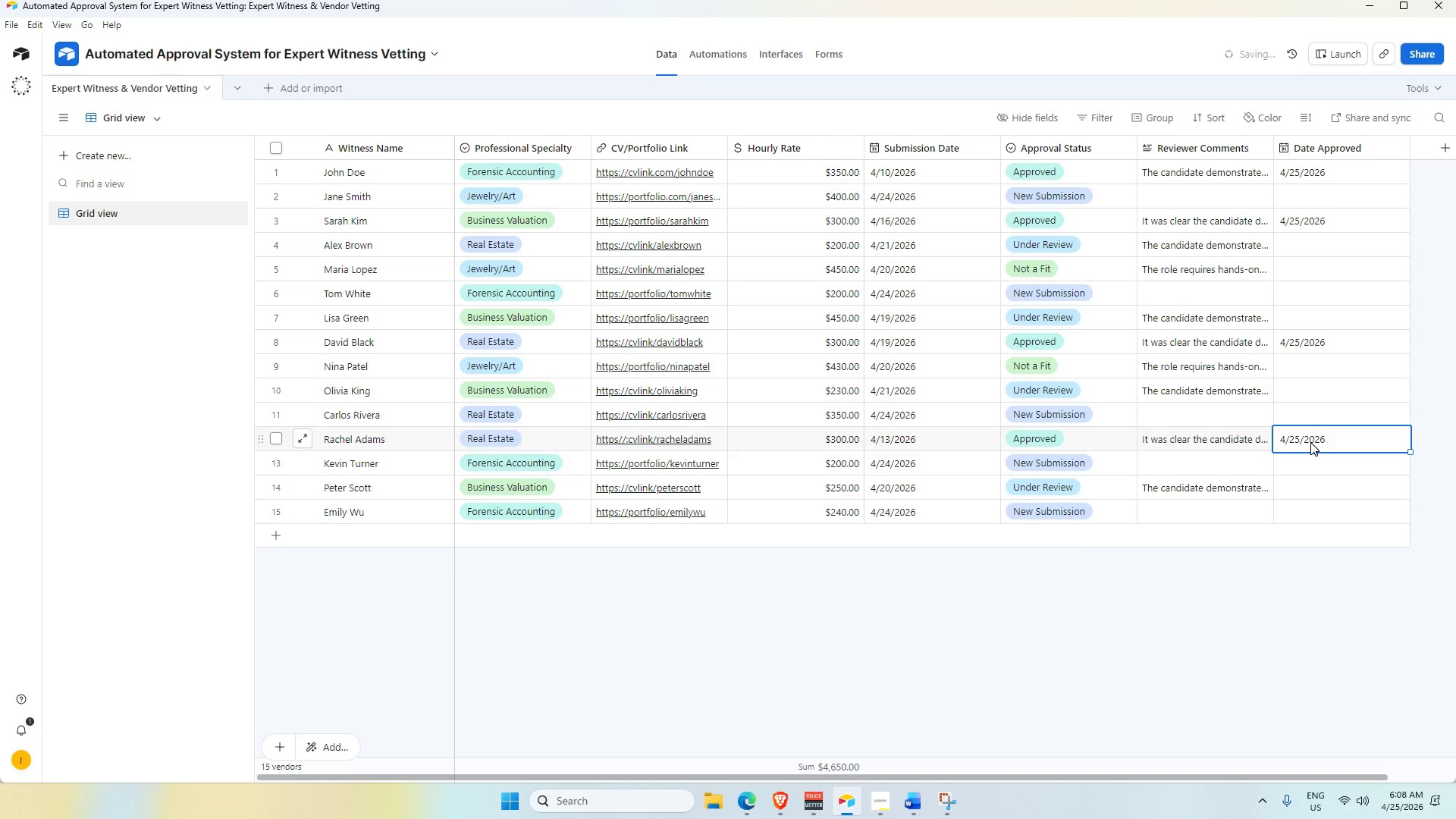 
key(Backspace)
 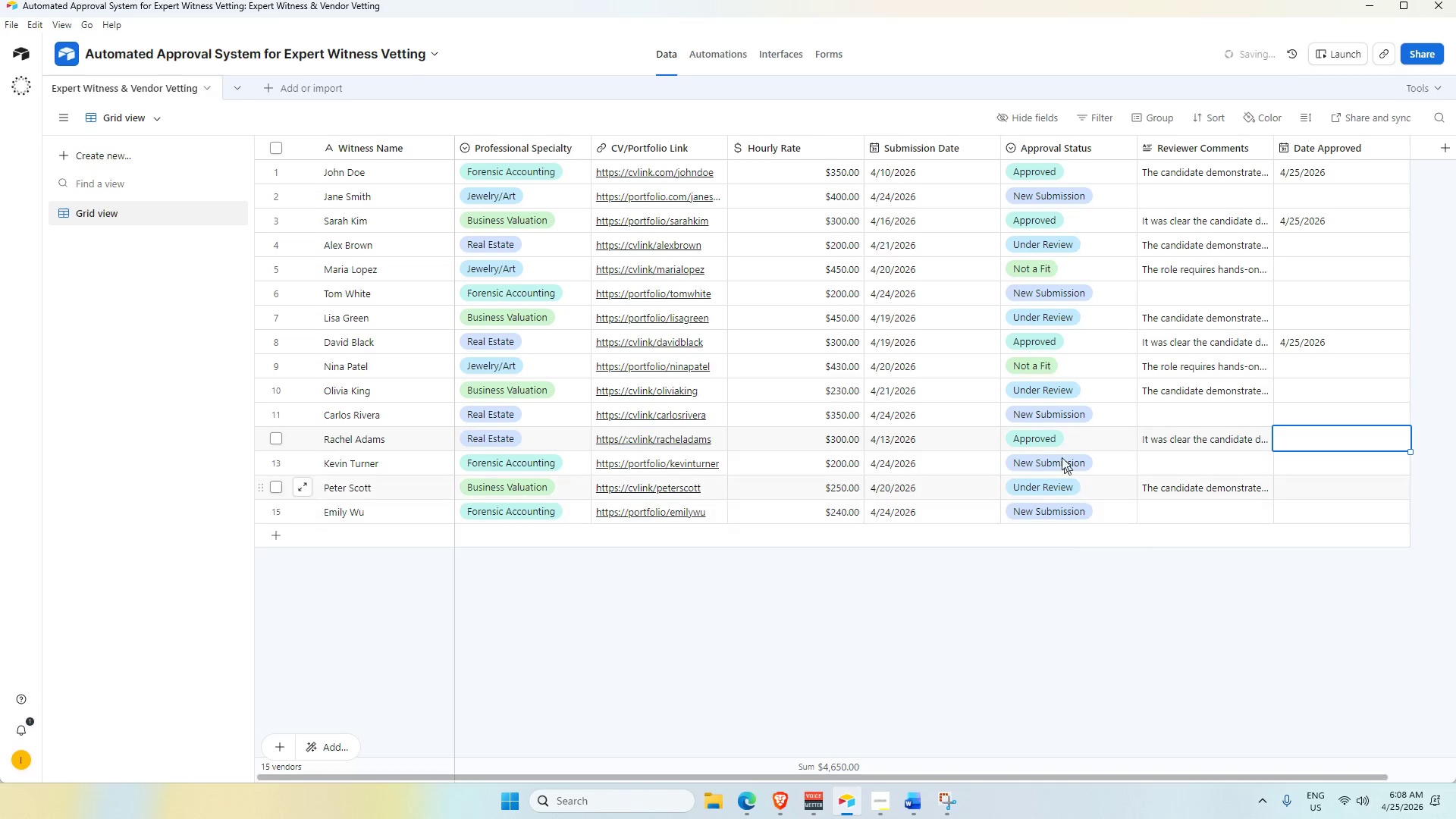 
left_click([1053, 439])
 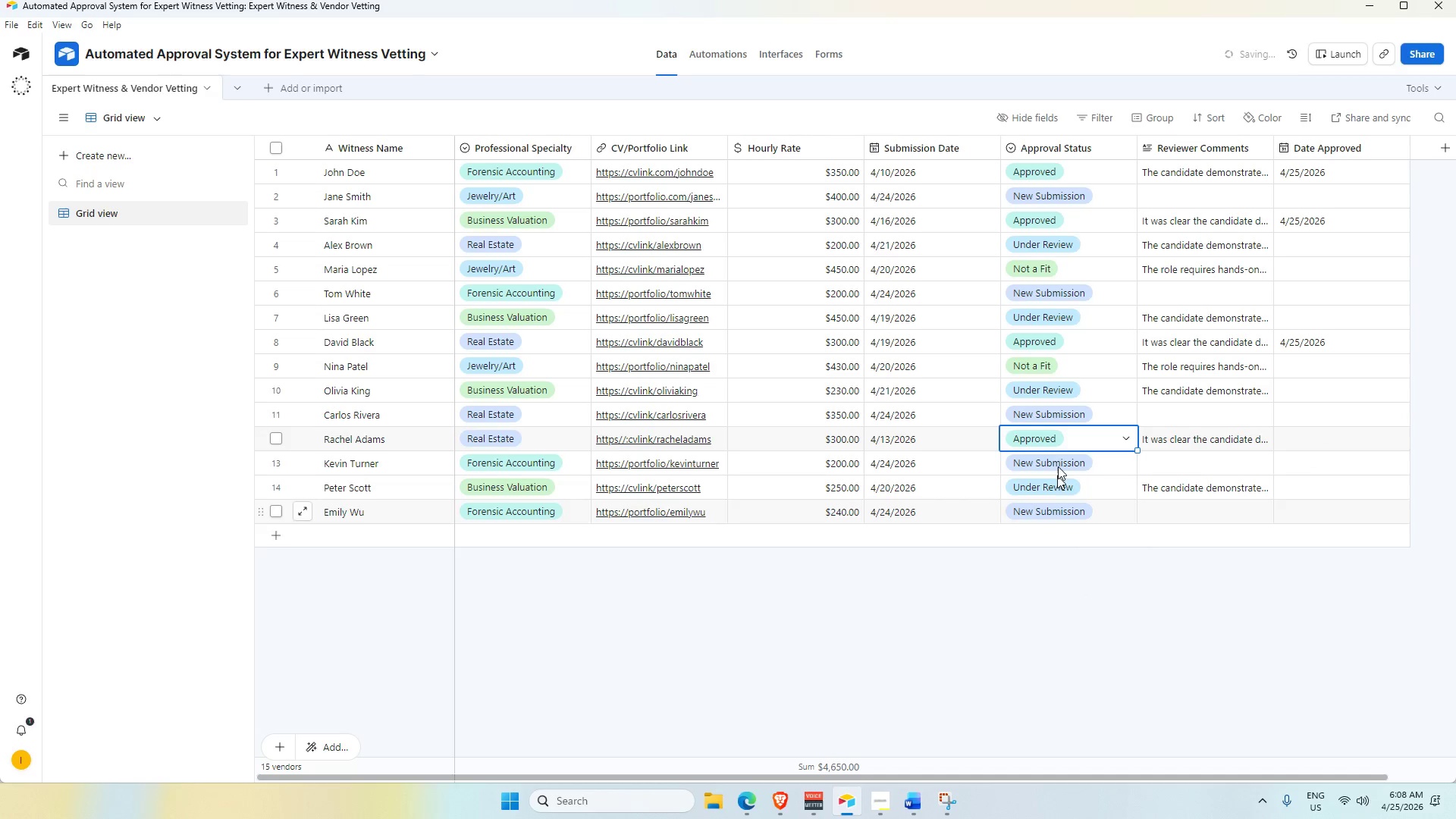 
left_click([1059, 444])
 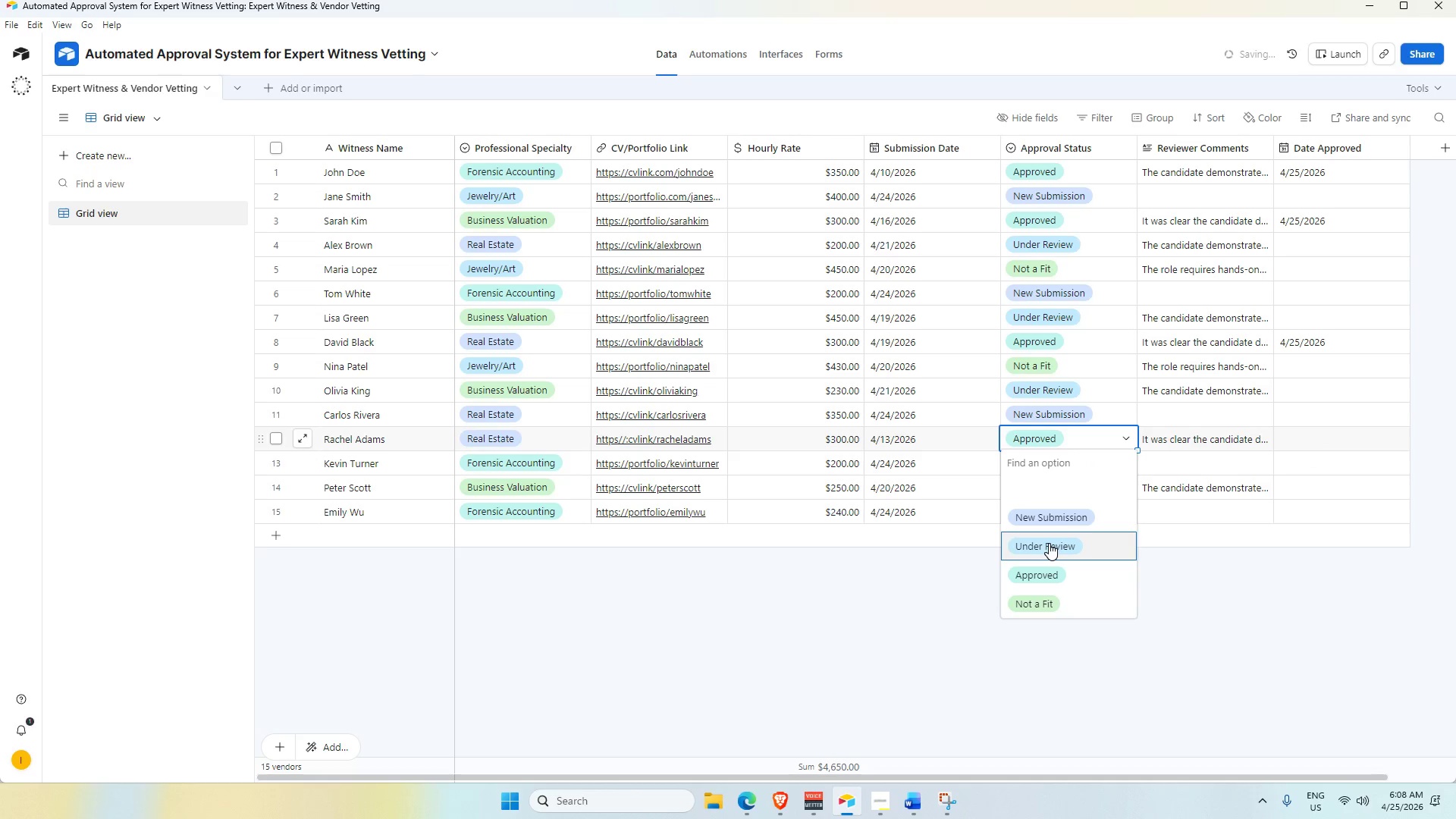 
left_click([1049, 543])
 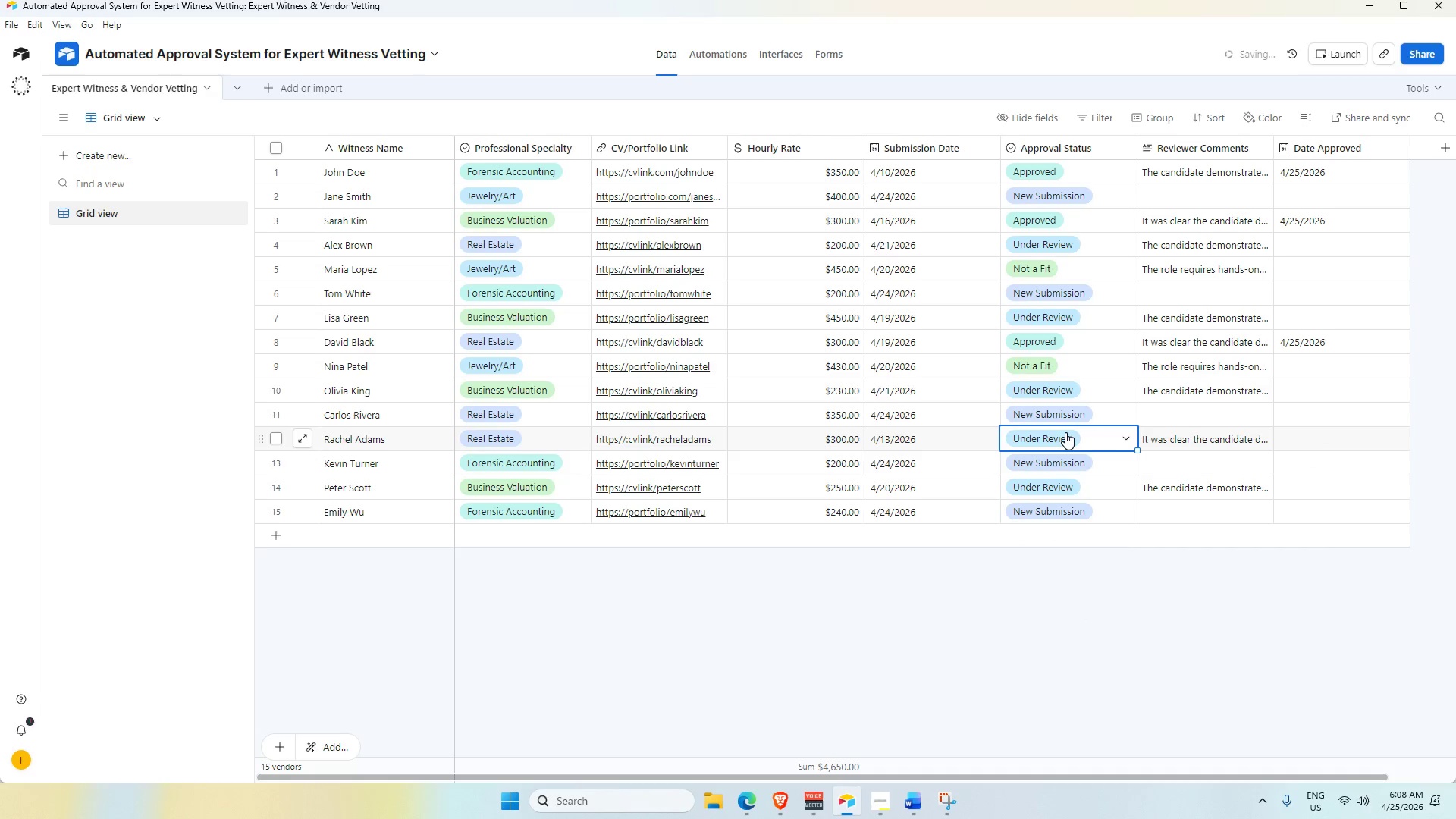 
left_click([1065, 432])
 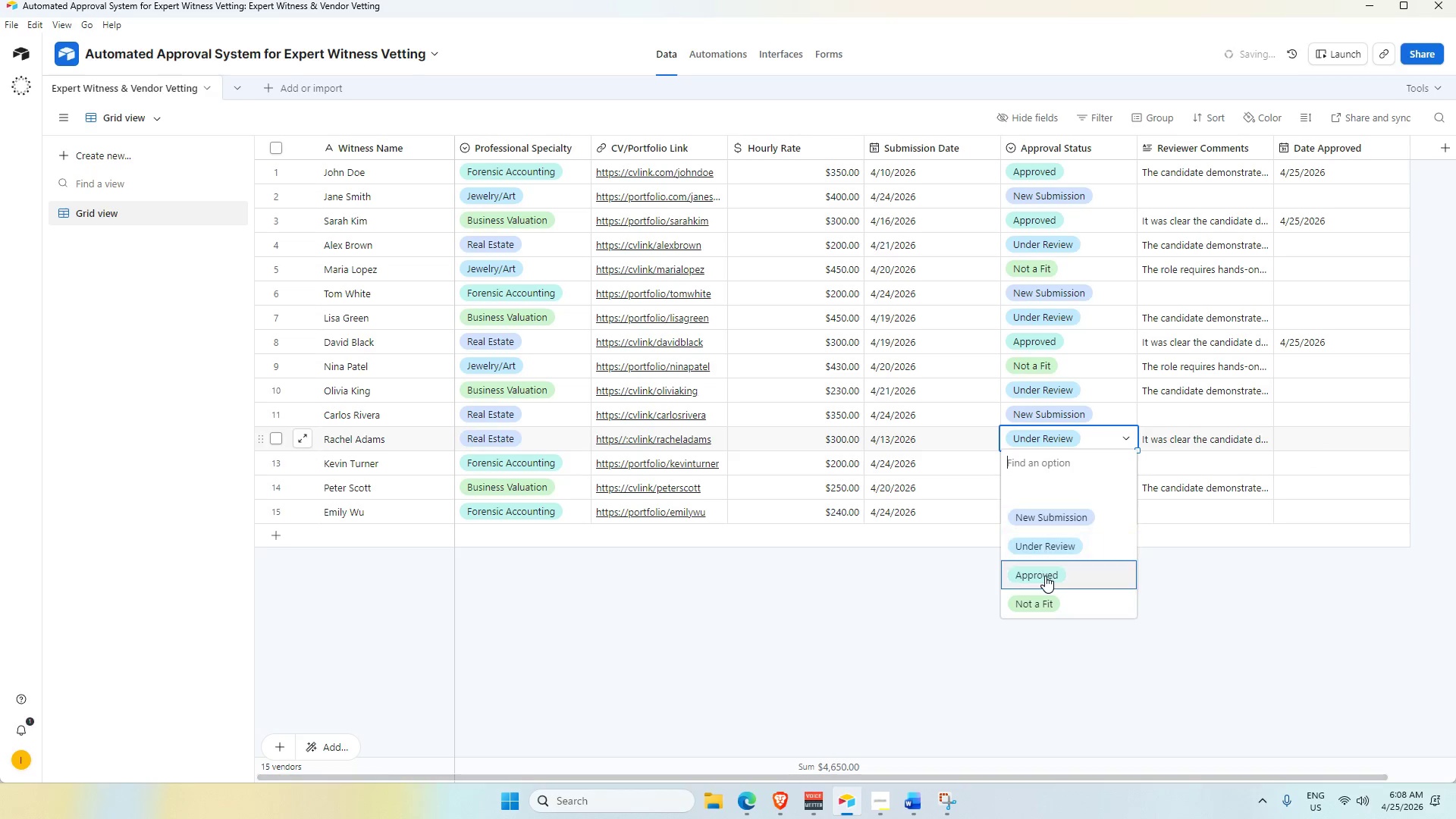 
left_click([1045, 576])
 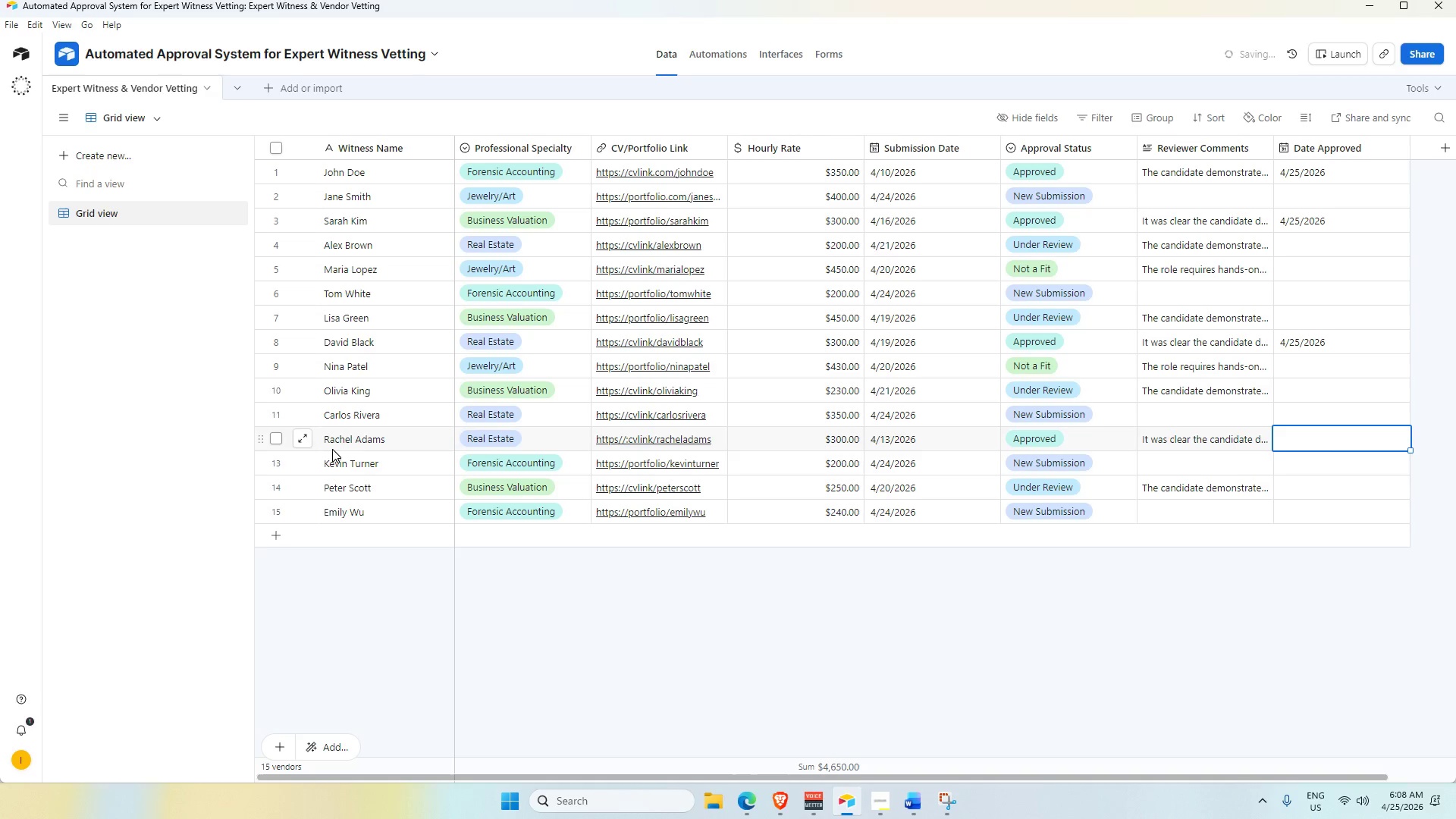 
wait(5.61)
 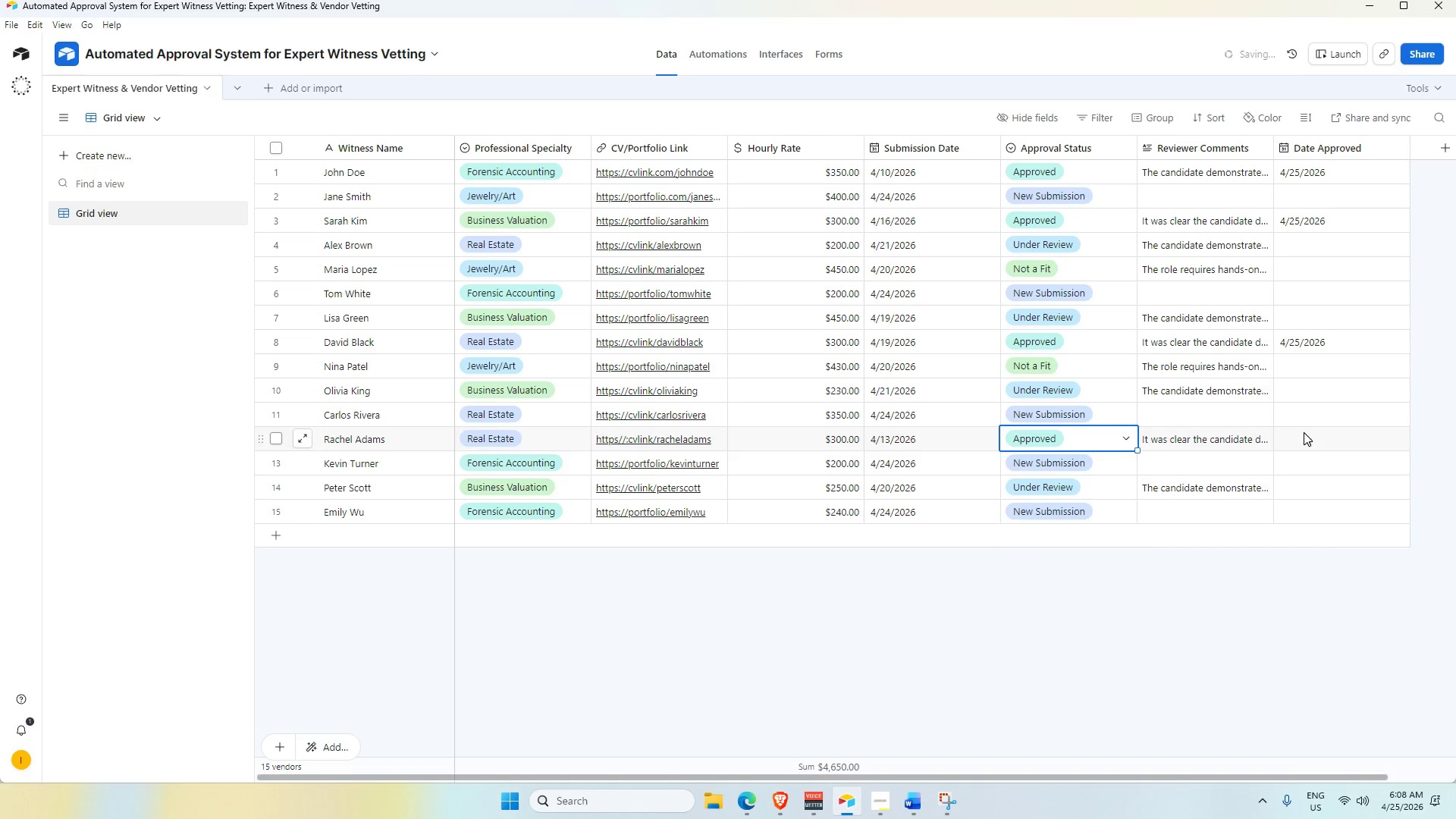 
left_click([702, 64])
 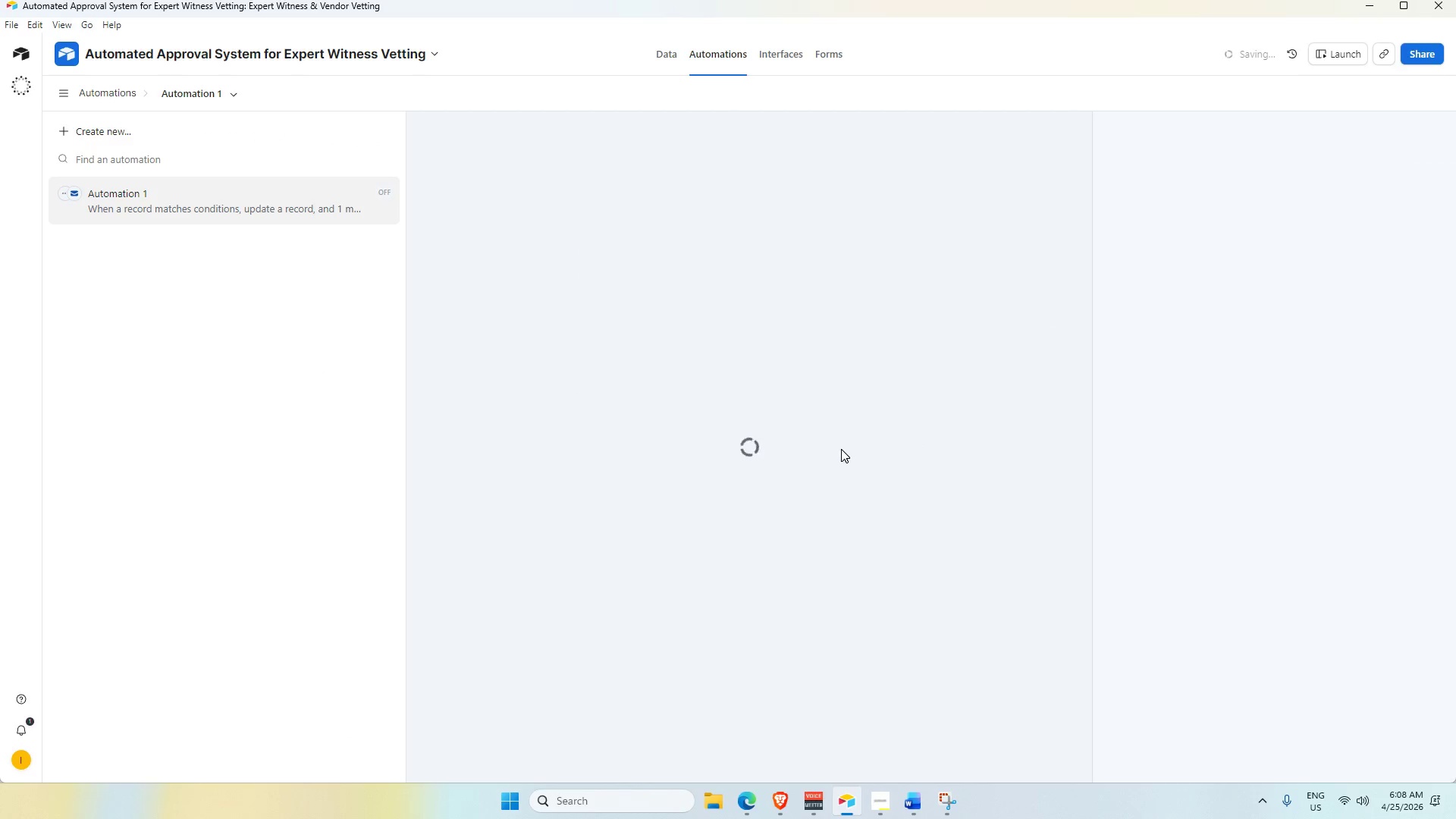 
scroll: coordinate [840, 449], scroll_direction: up, amount: 2.0
 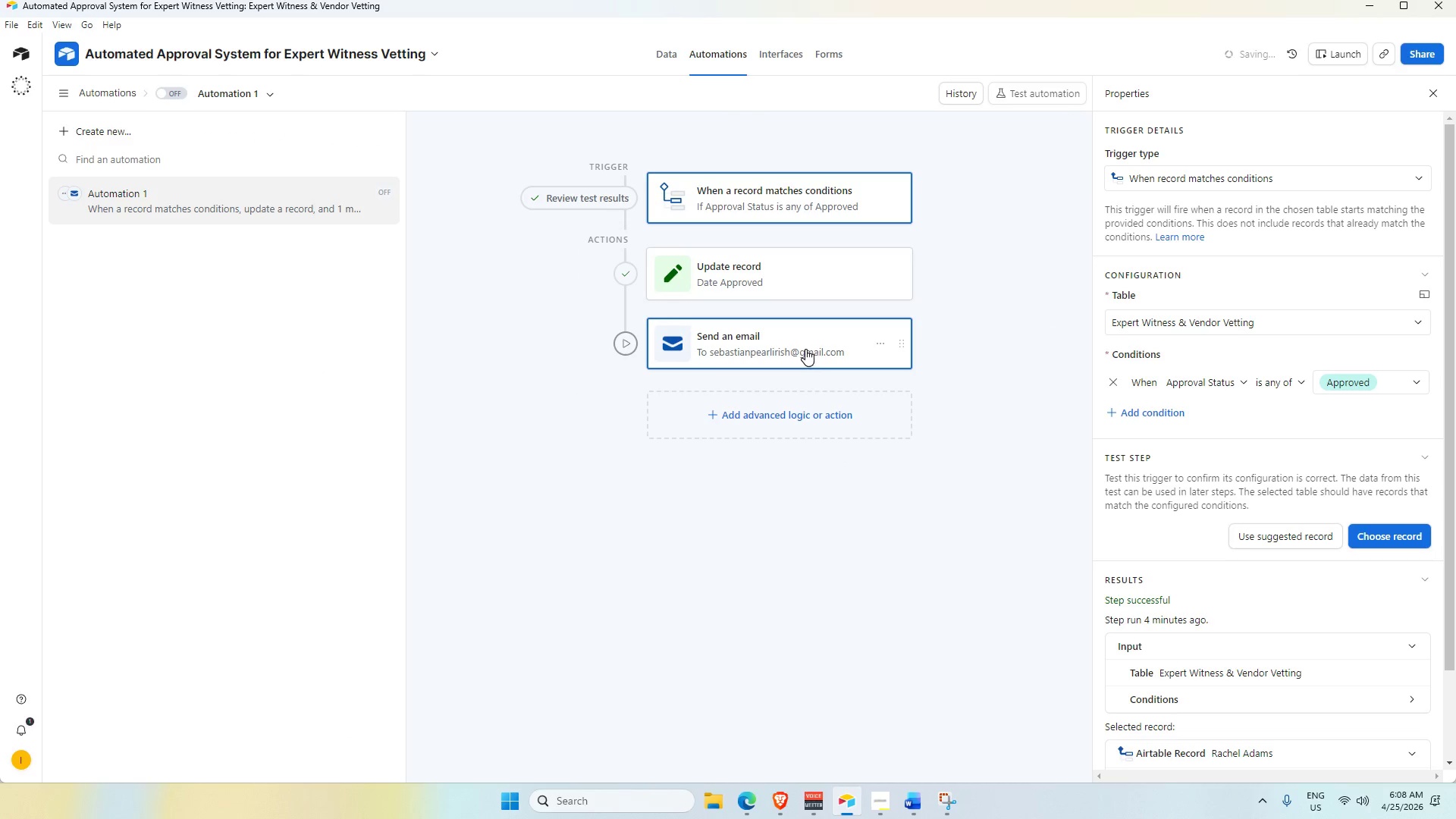 
left_click([775, 269])
 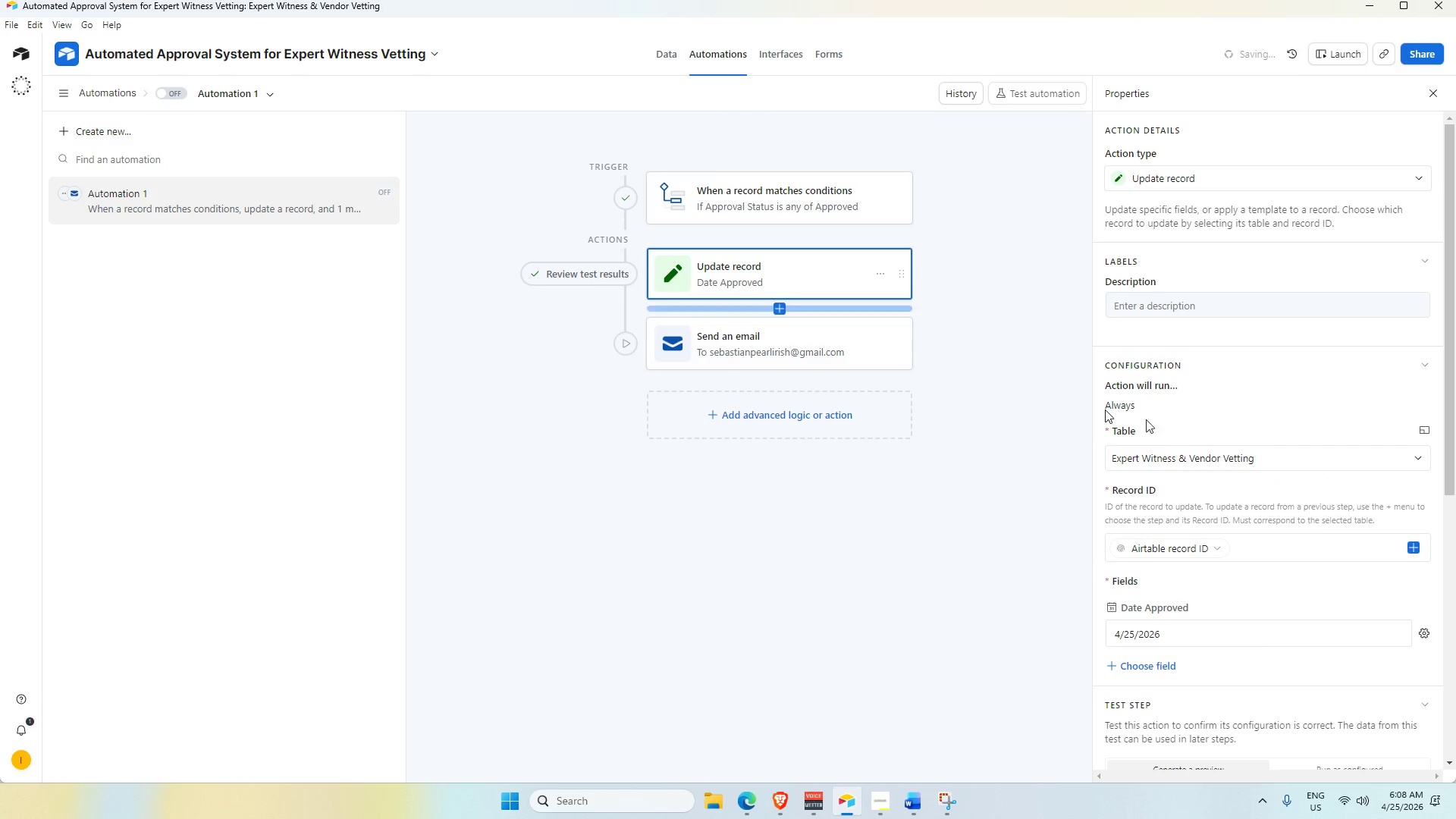 
scroll: coordinate [1398, 684], scroll_direction: down, amount: 3.0
 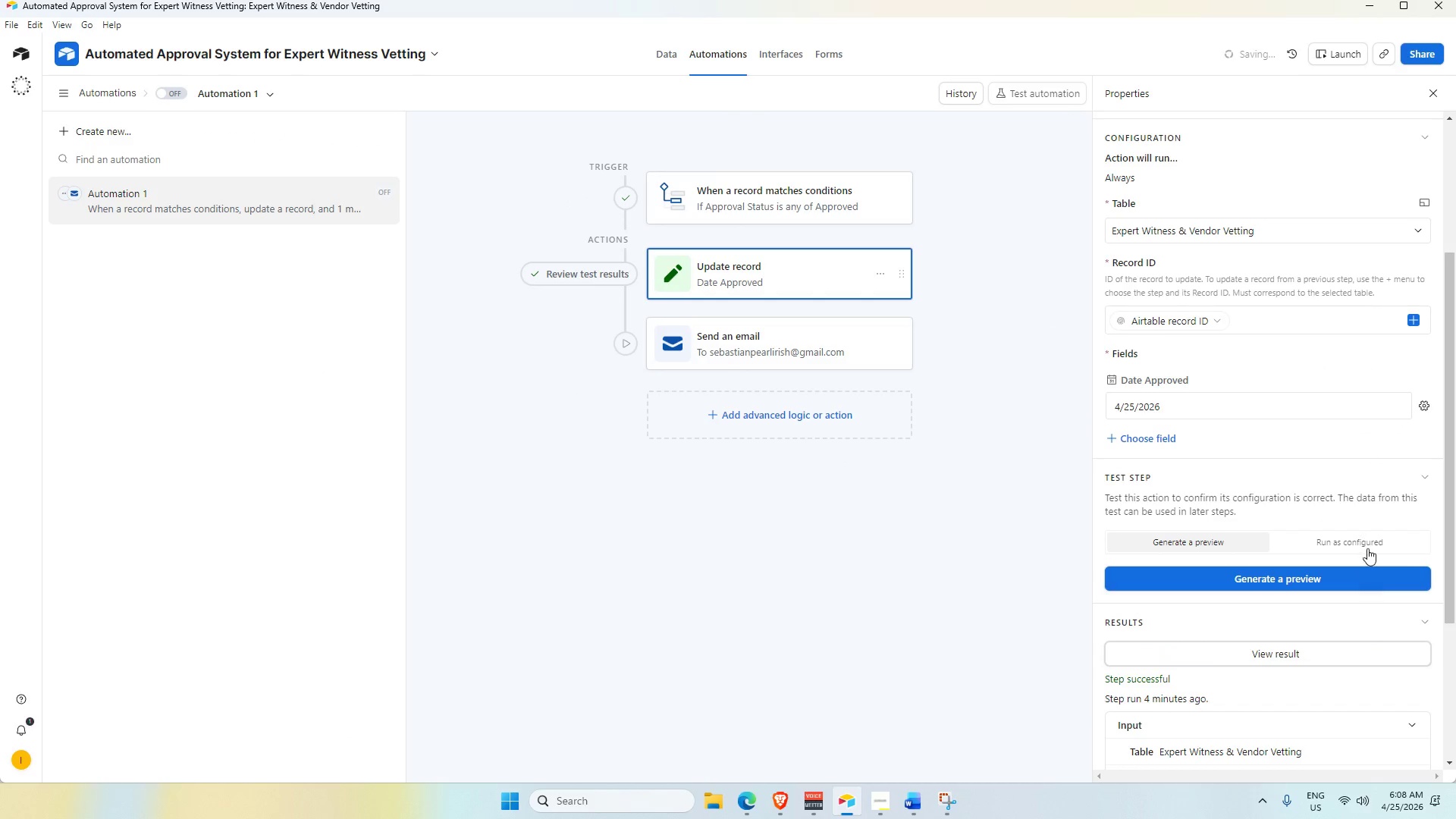 
left_click([1365, 541])
 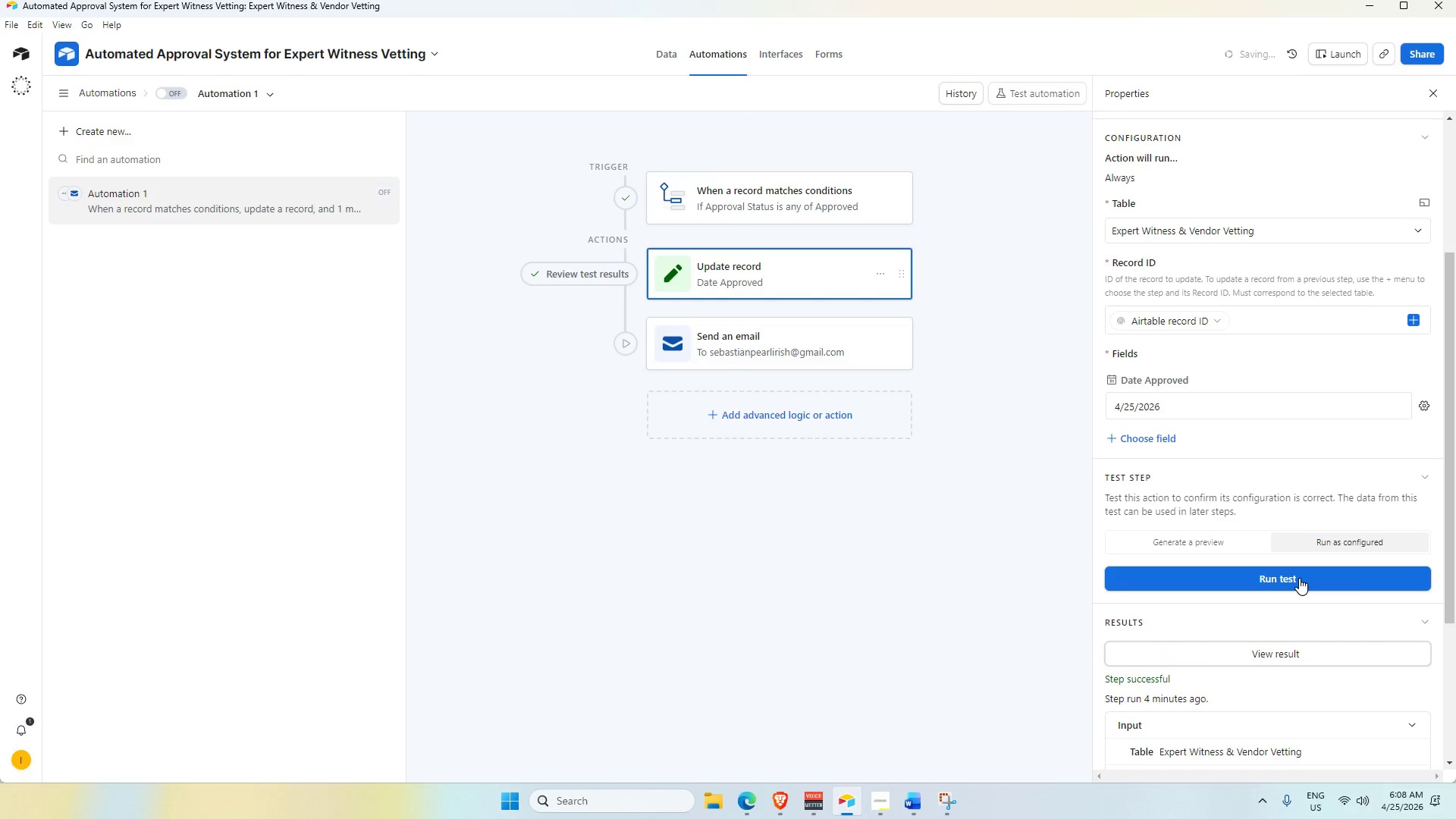 
left_click([1299, 578])
 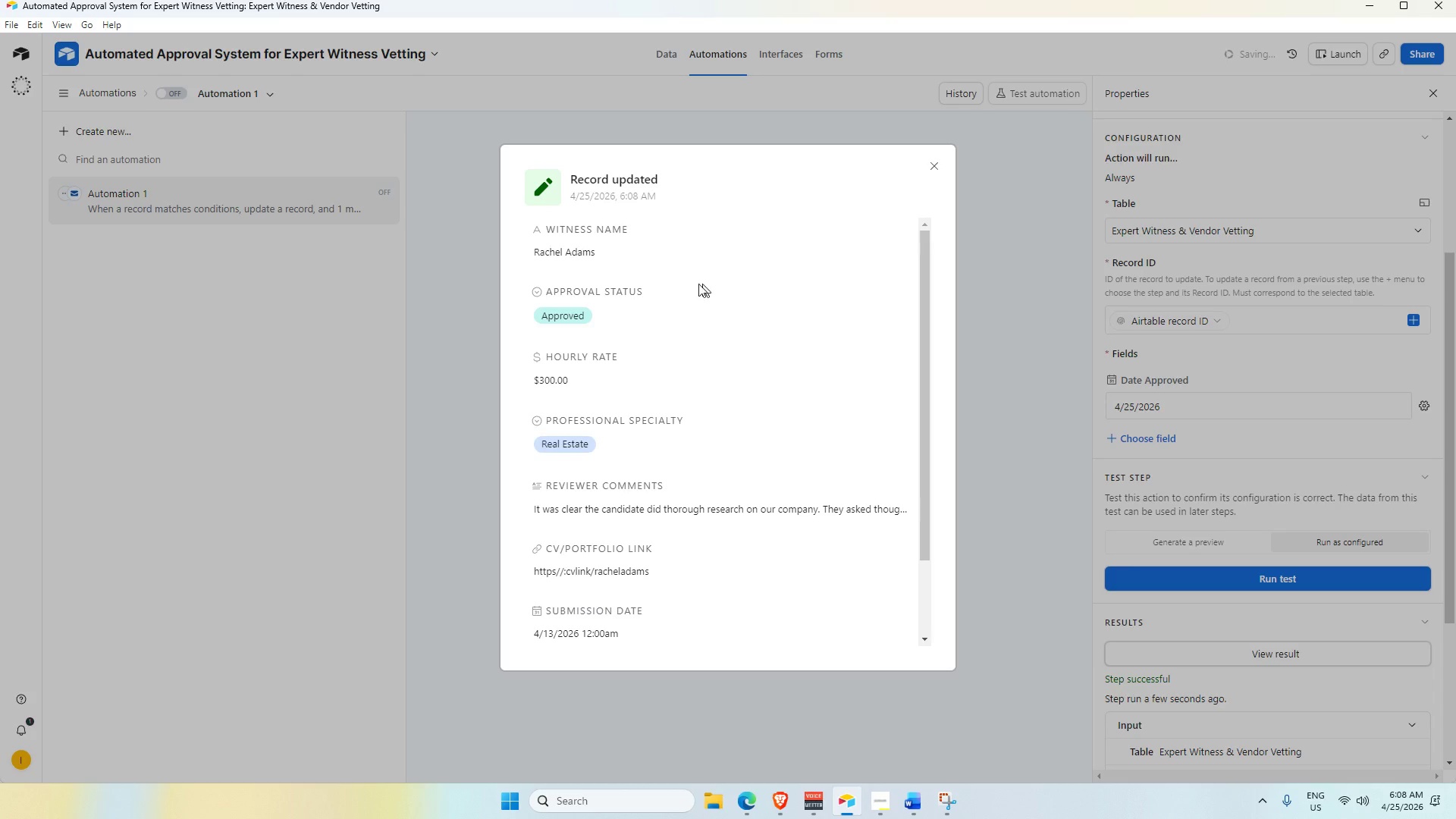 
scroll: coordinate [618, 411], scroll_direction: none, amount: 0.0
 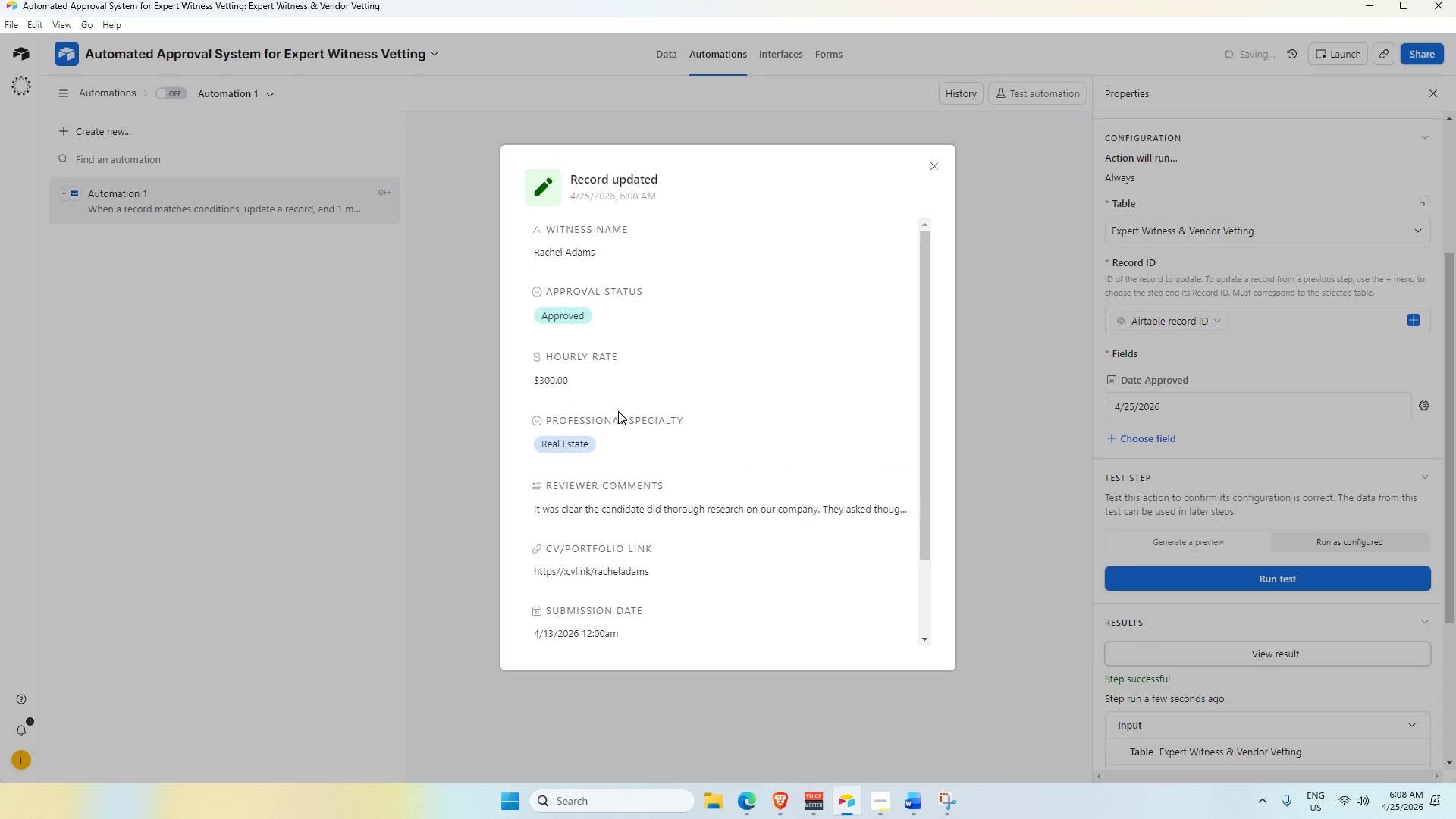 
scroll: coordinate [618, 411], scroll_direction: down, amount: 3.0
 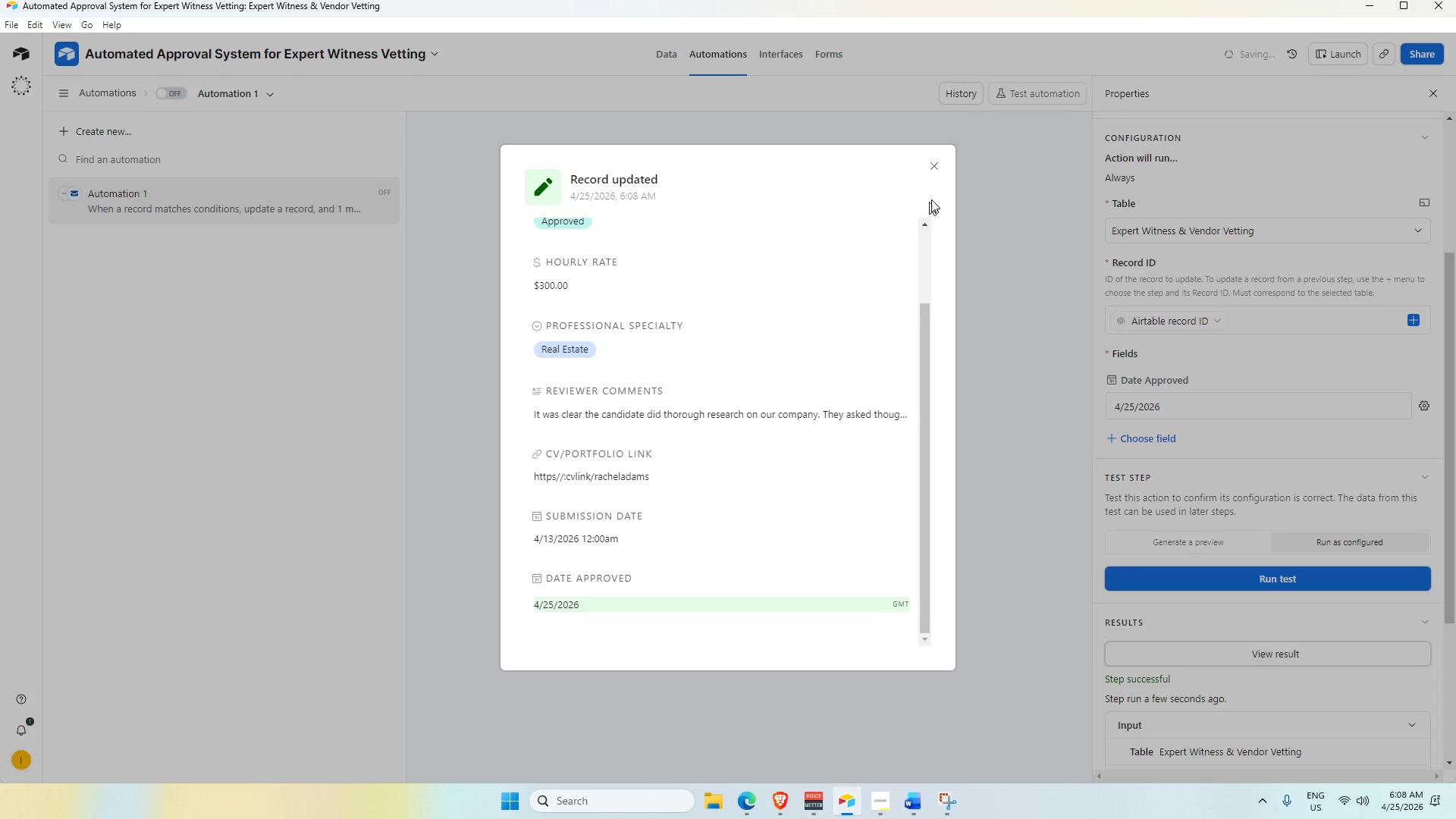 
left_click([936, 169])
 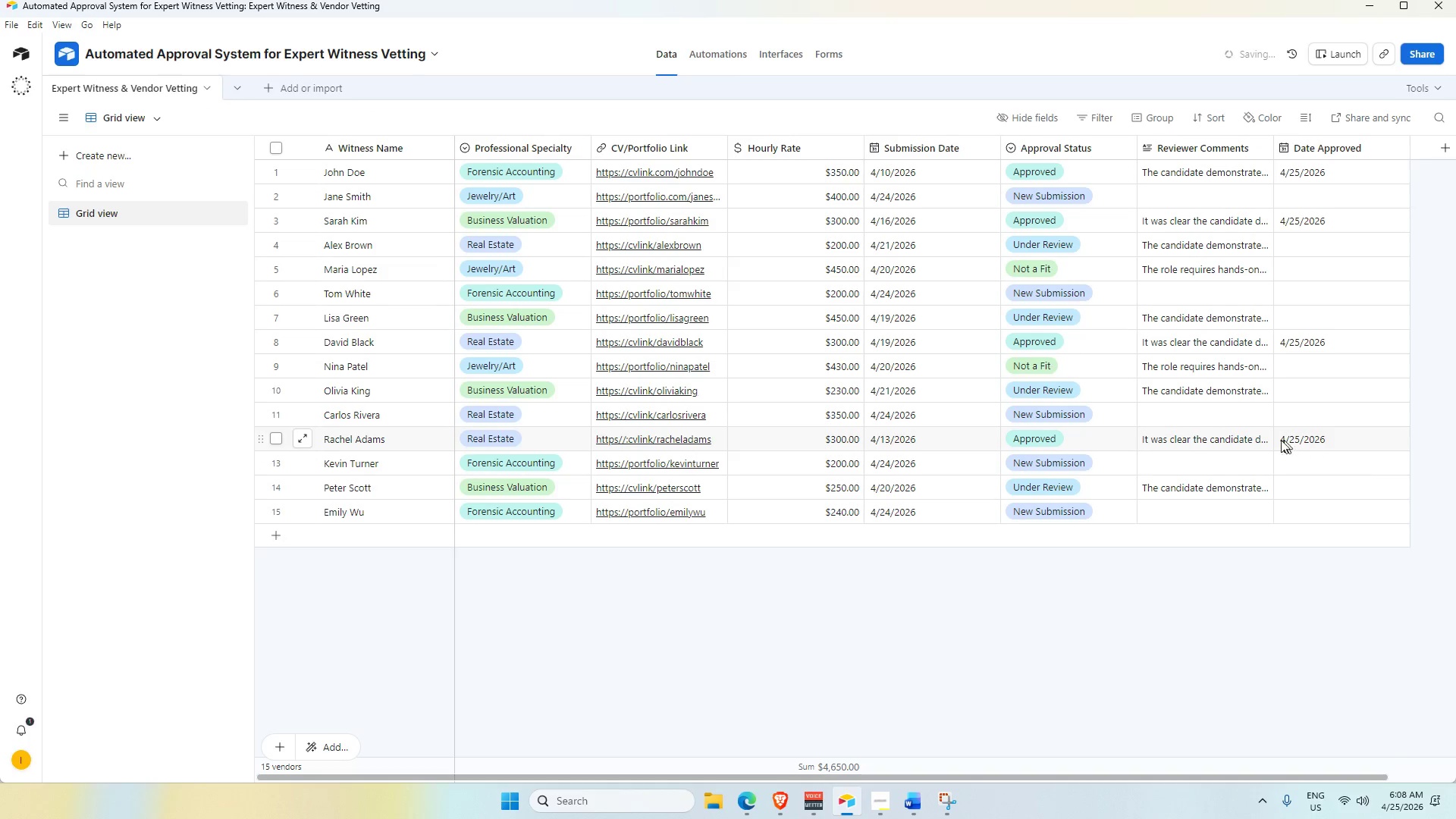 
wait(9.19)
 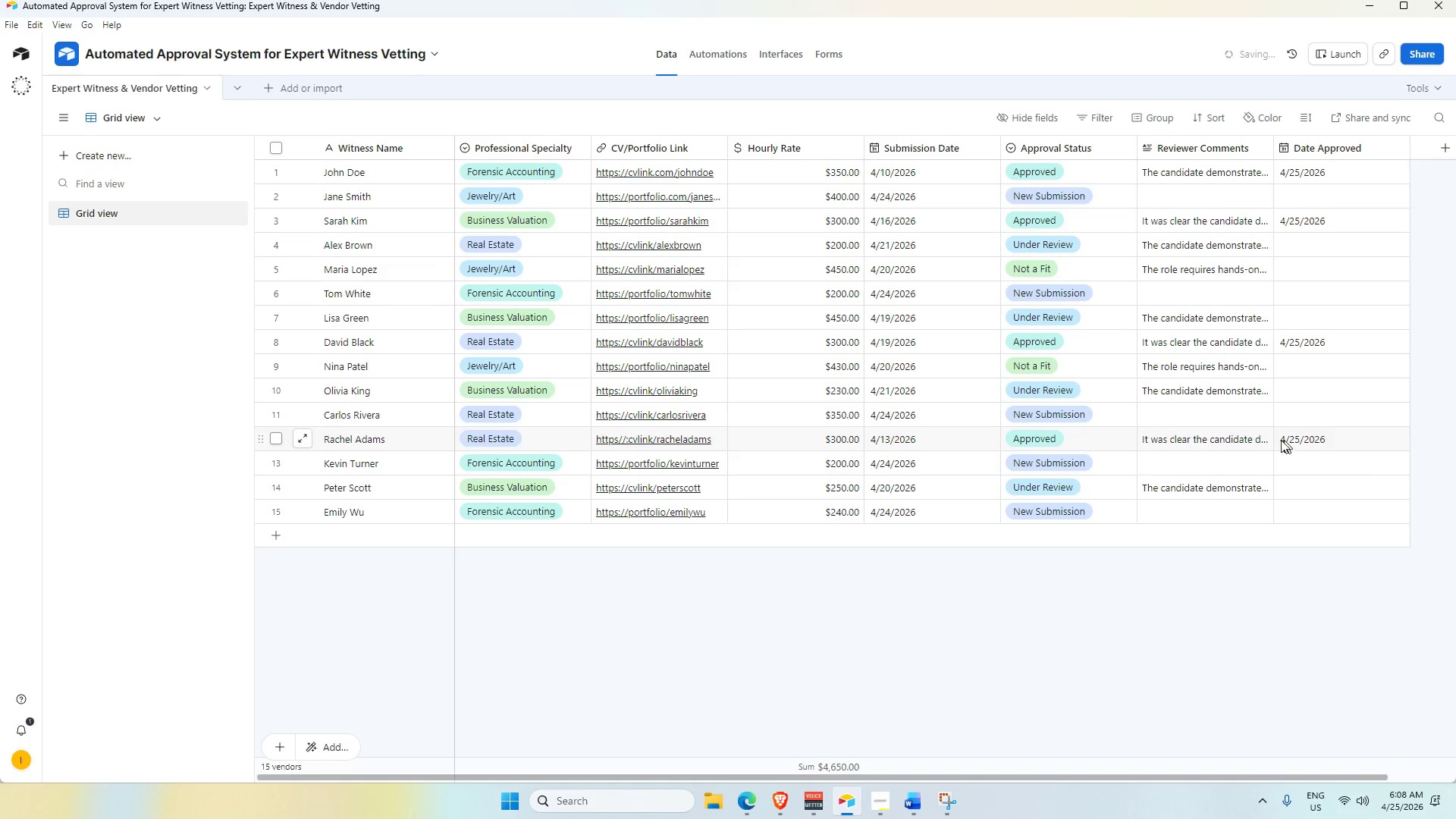 
left_click([702, 61])
 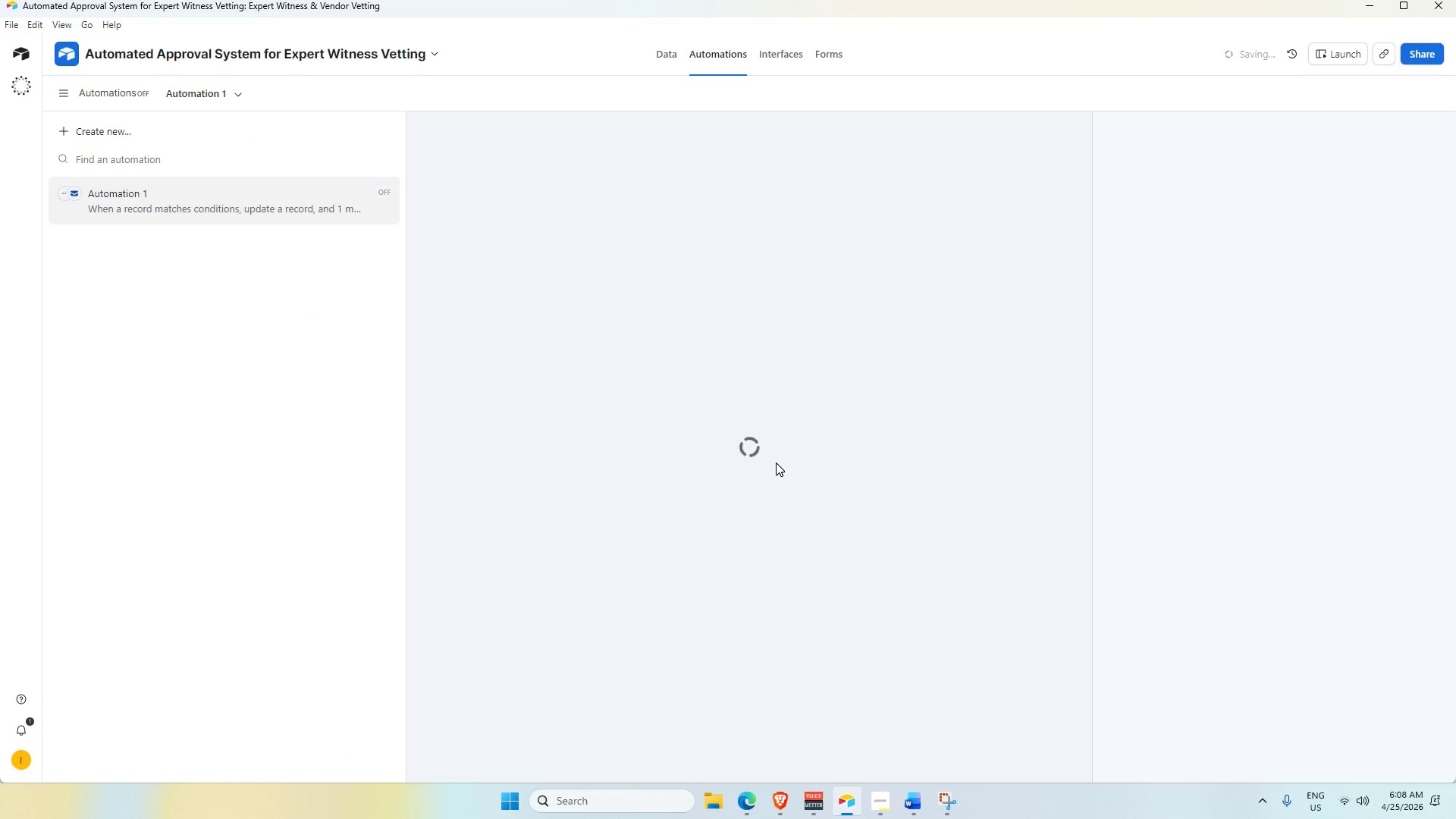 
left_click([767, 349])
 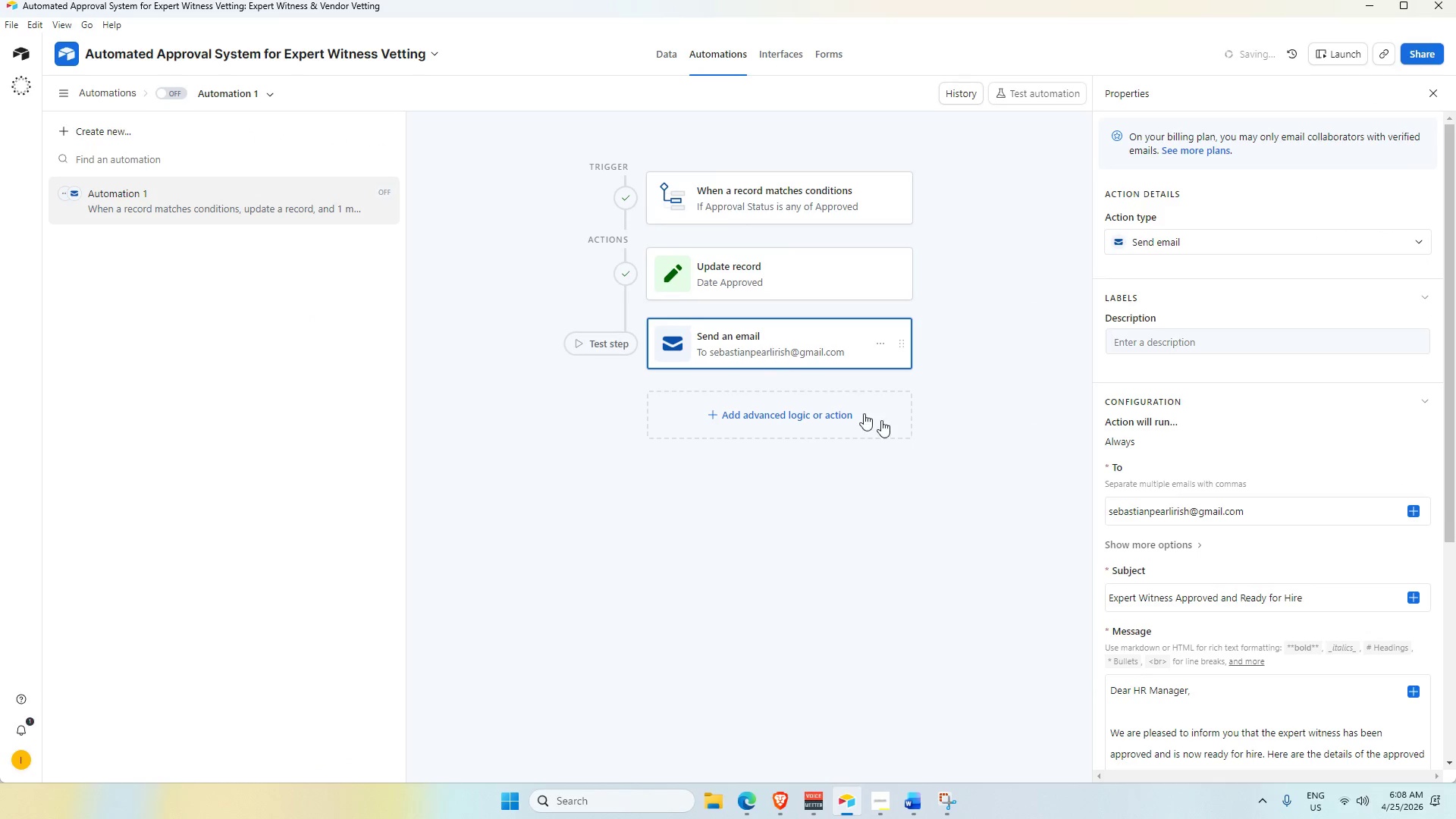 
scroll: coordinate [1347, 676], scroll_direction: down, amount: 6.0
 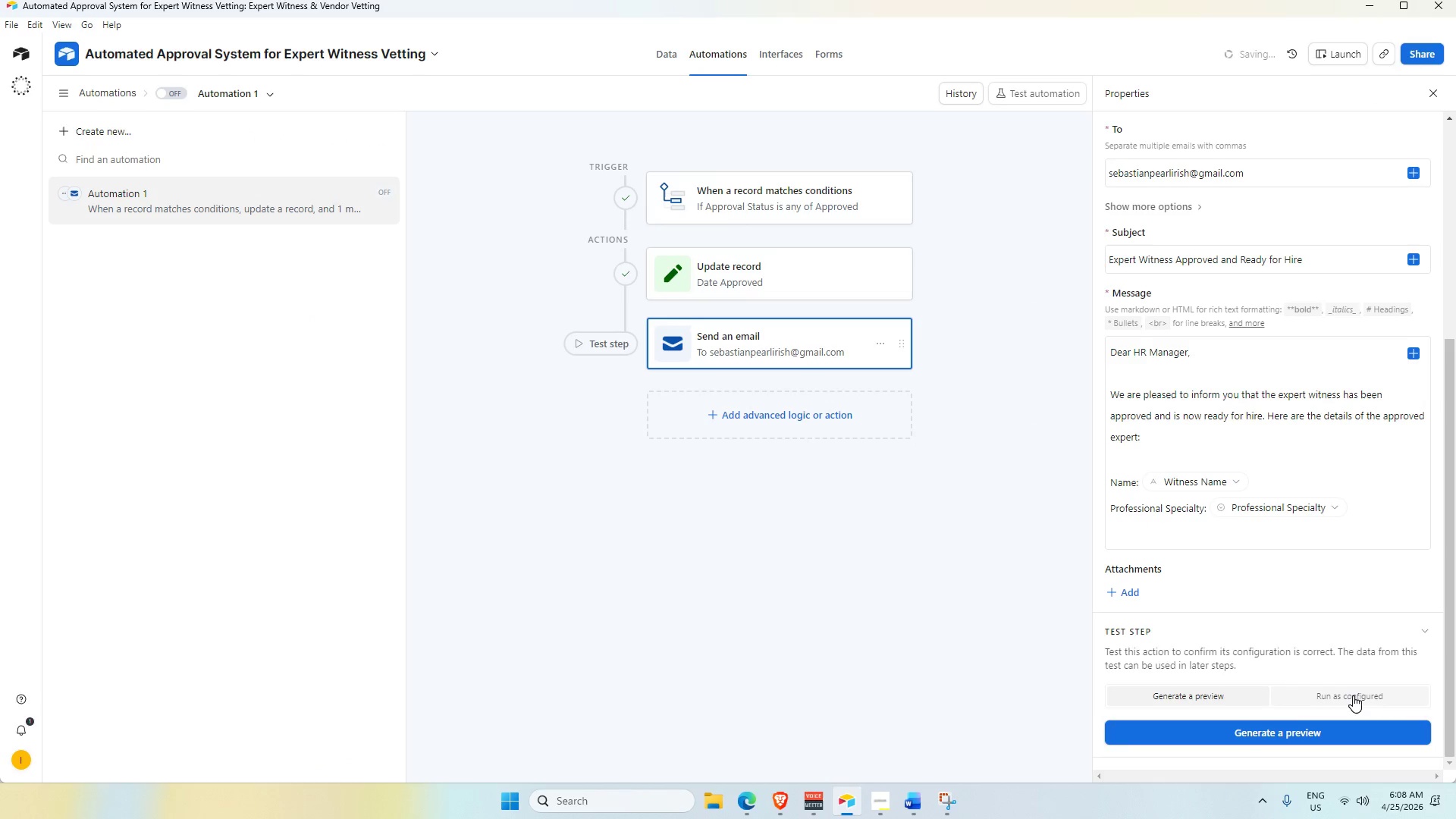 
left_click([1353, 695])
 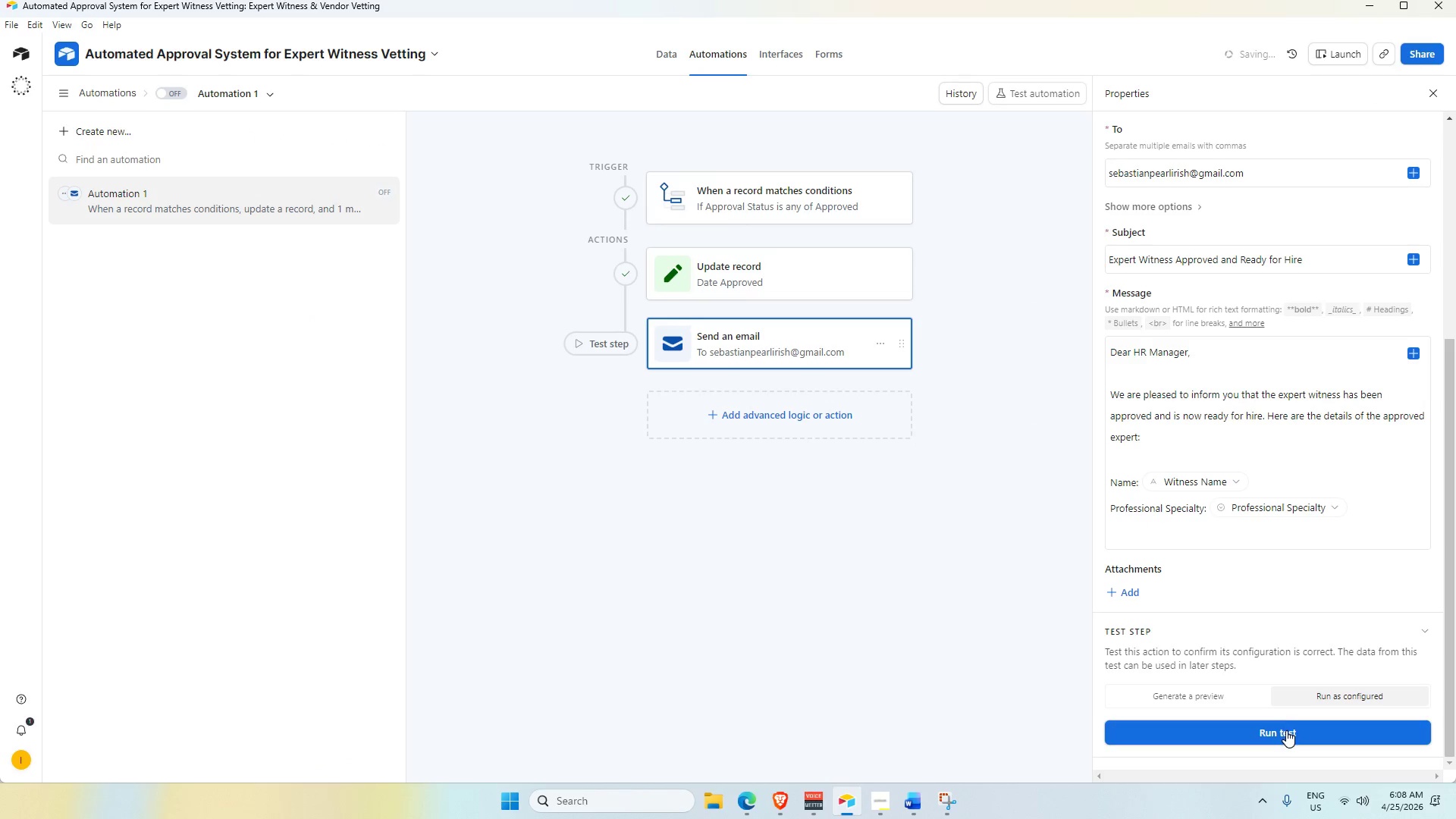 
left_click([1285, 730])
 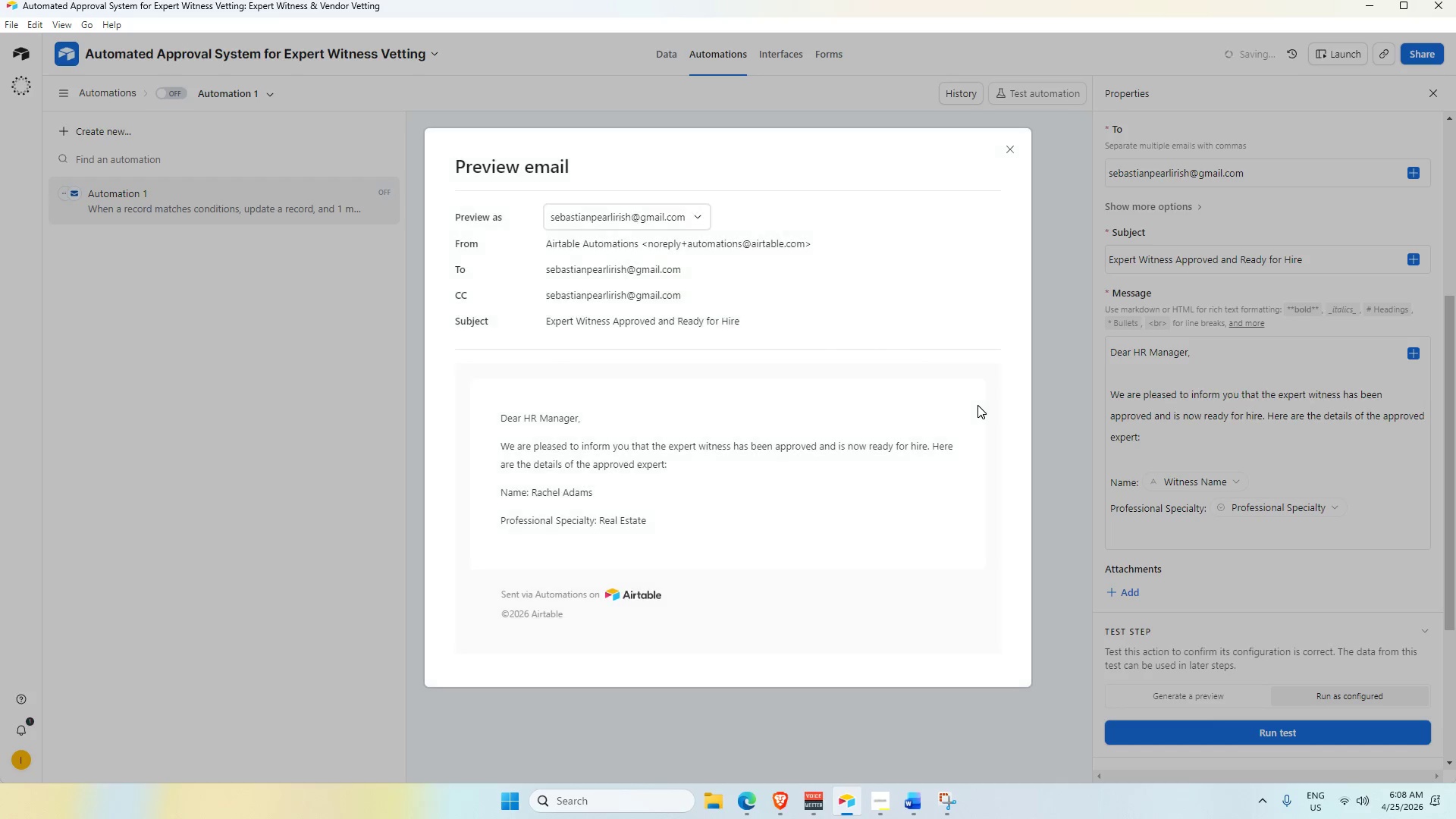 
scroll: coordinate [694, 519], scroll_direction: up, amount: 1.0
 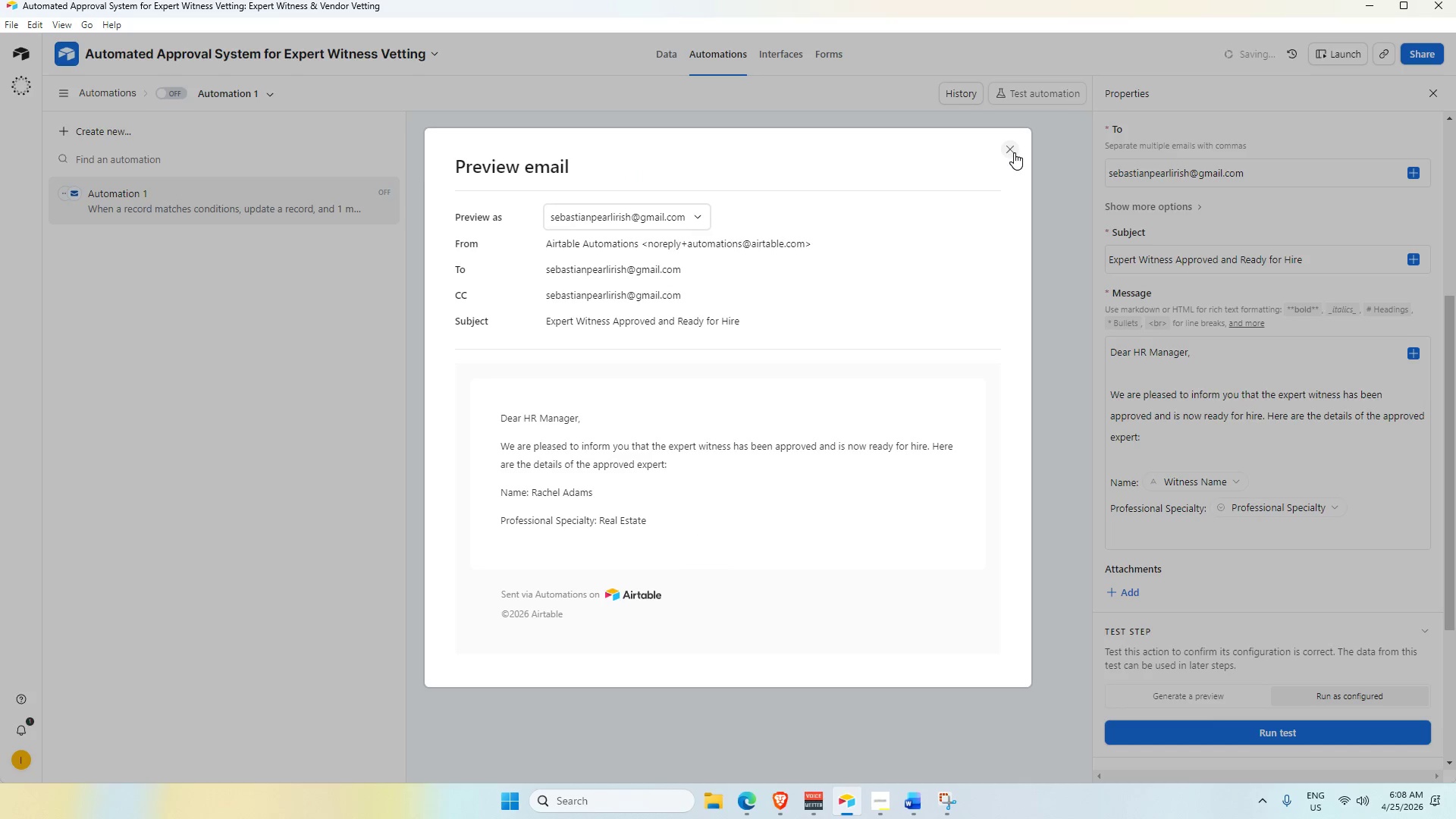 
left_click([1006, 148])
 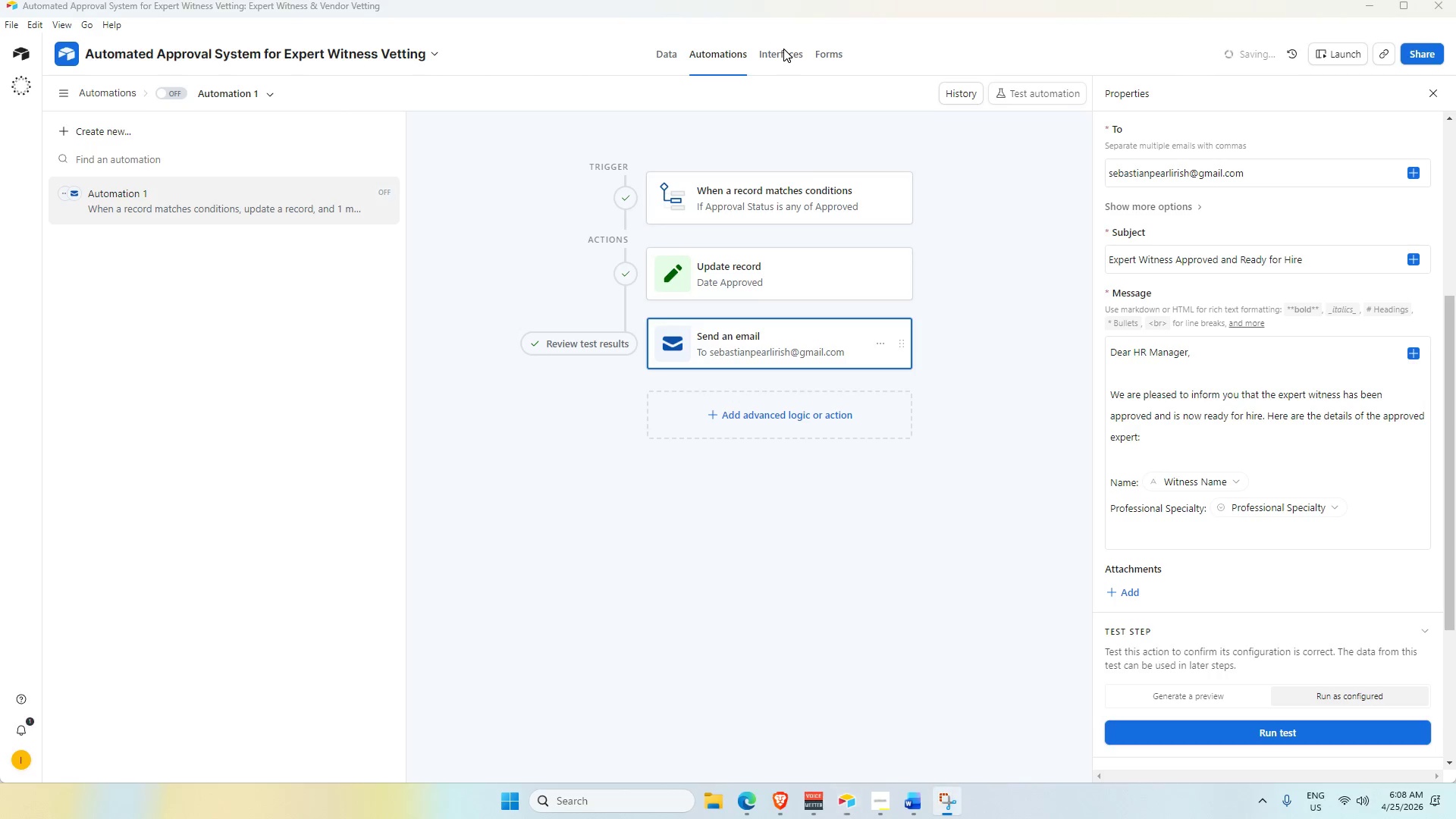 
double_click([786, 55])
 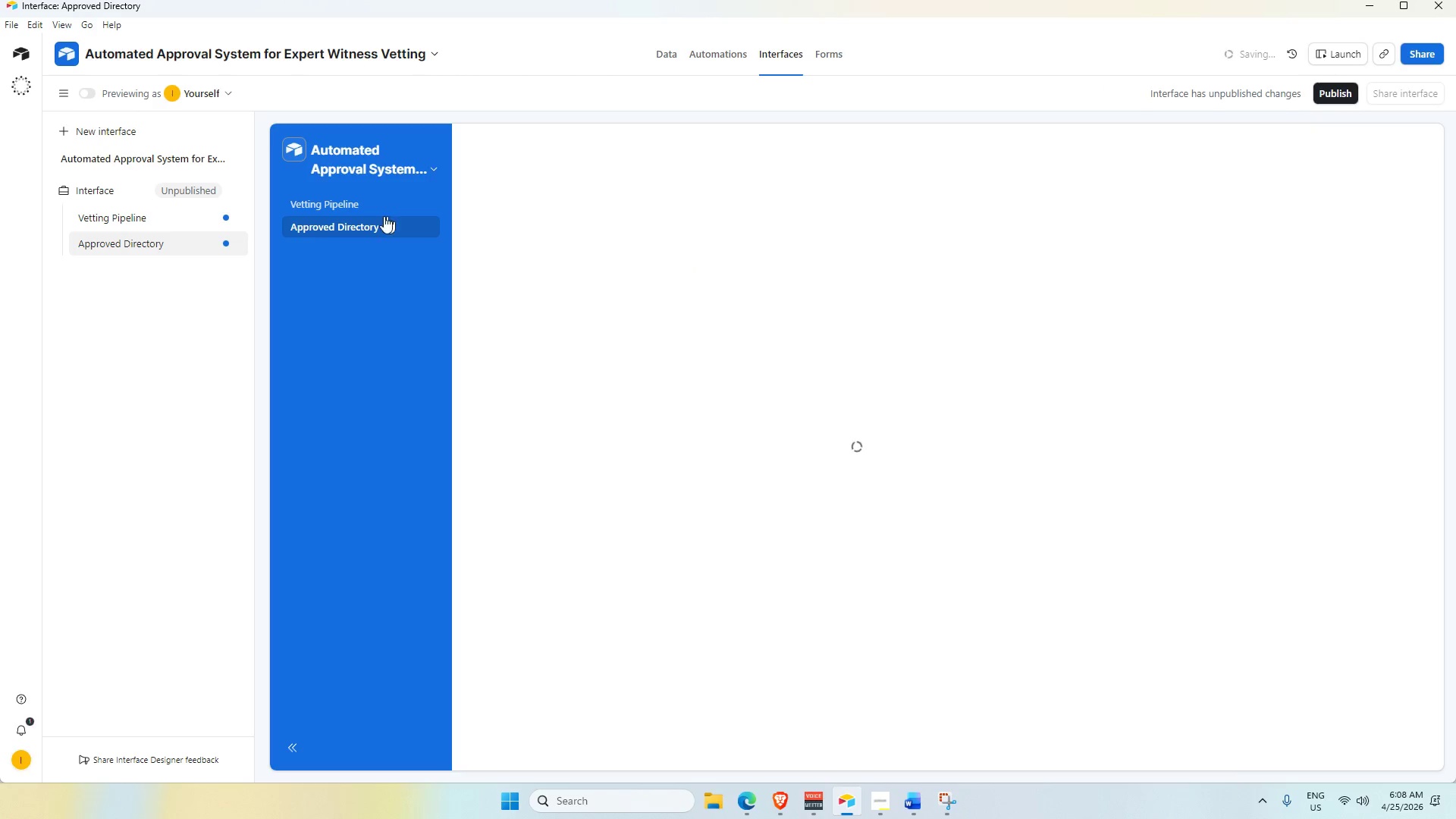 
left_click([366, 201])
 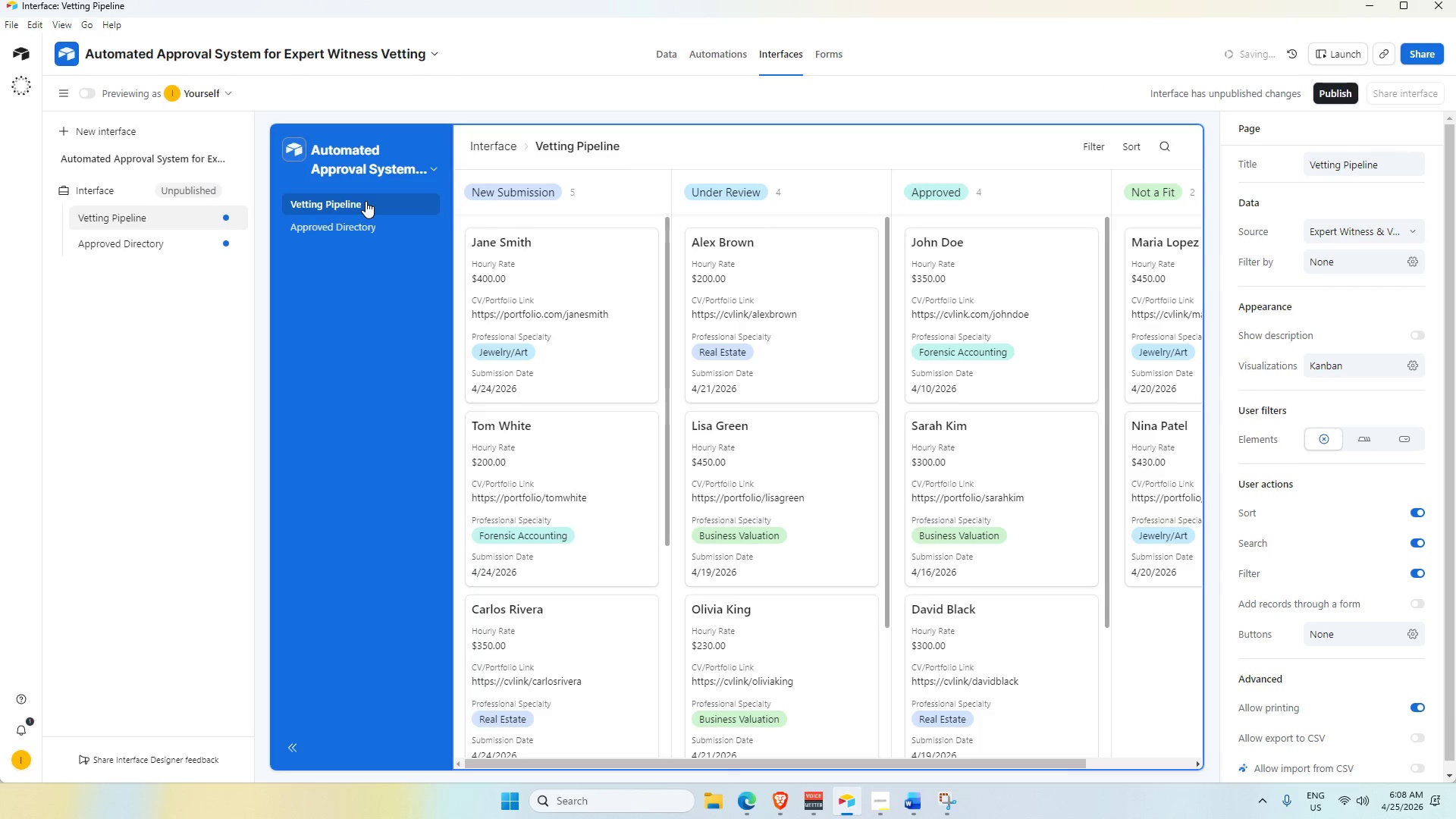 
scroll: coordinate [497, 521], scroll_direction: down, amount: 8.0
 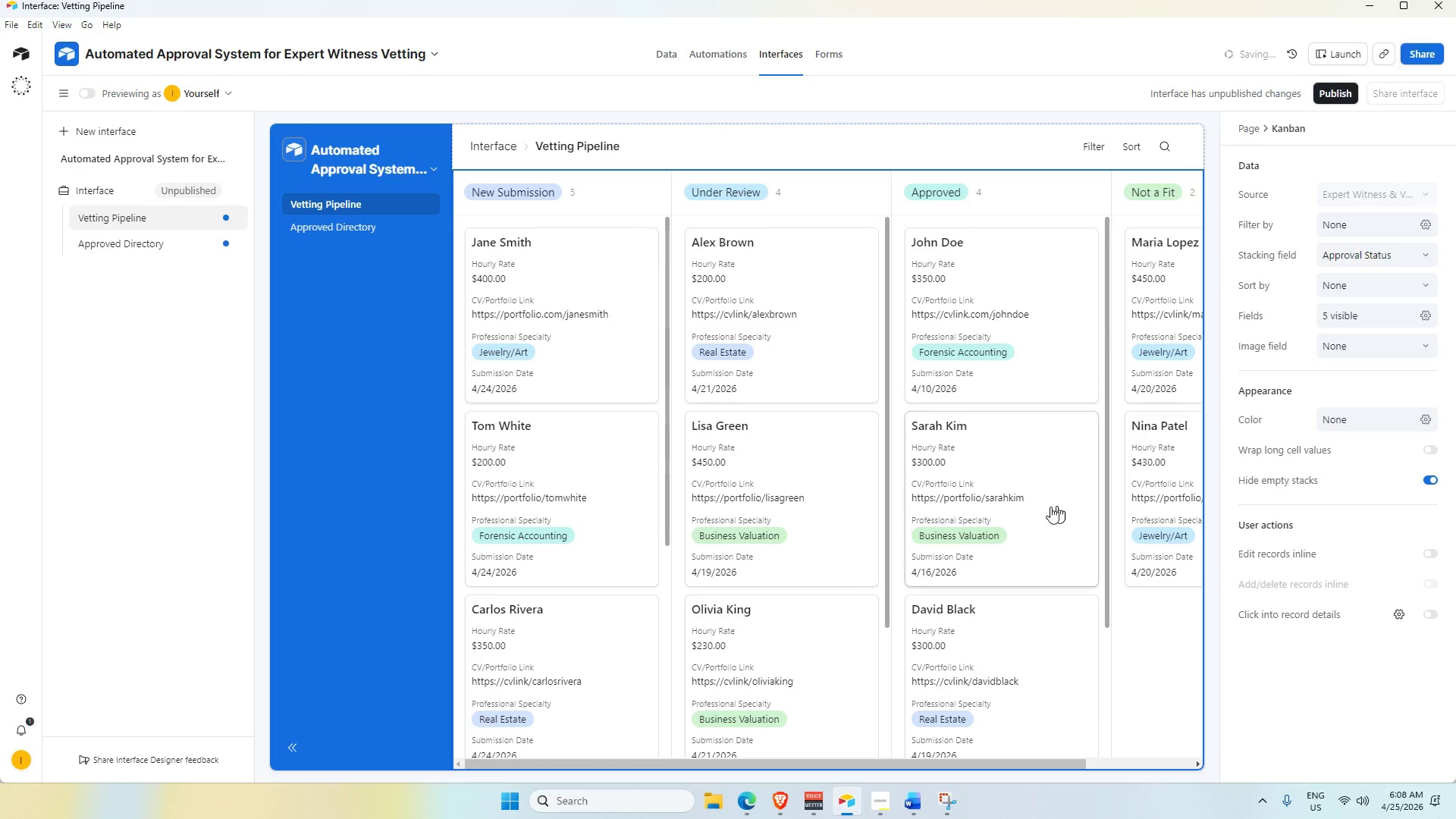 
scroll: coordinate [496, 457], scroll_direction: up, amount: 12.0
 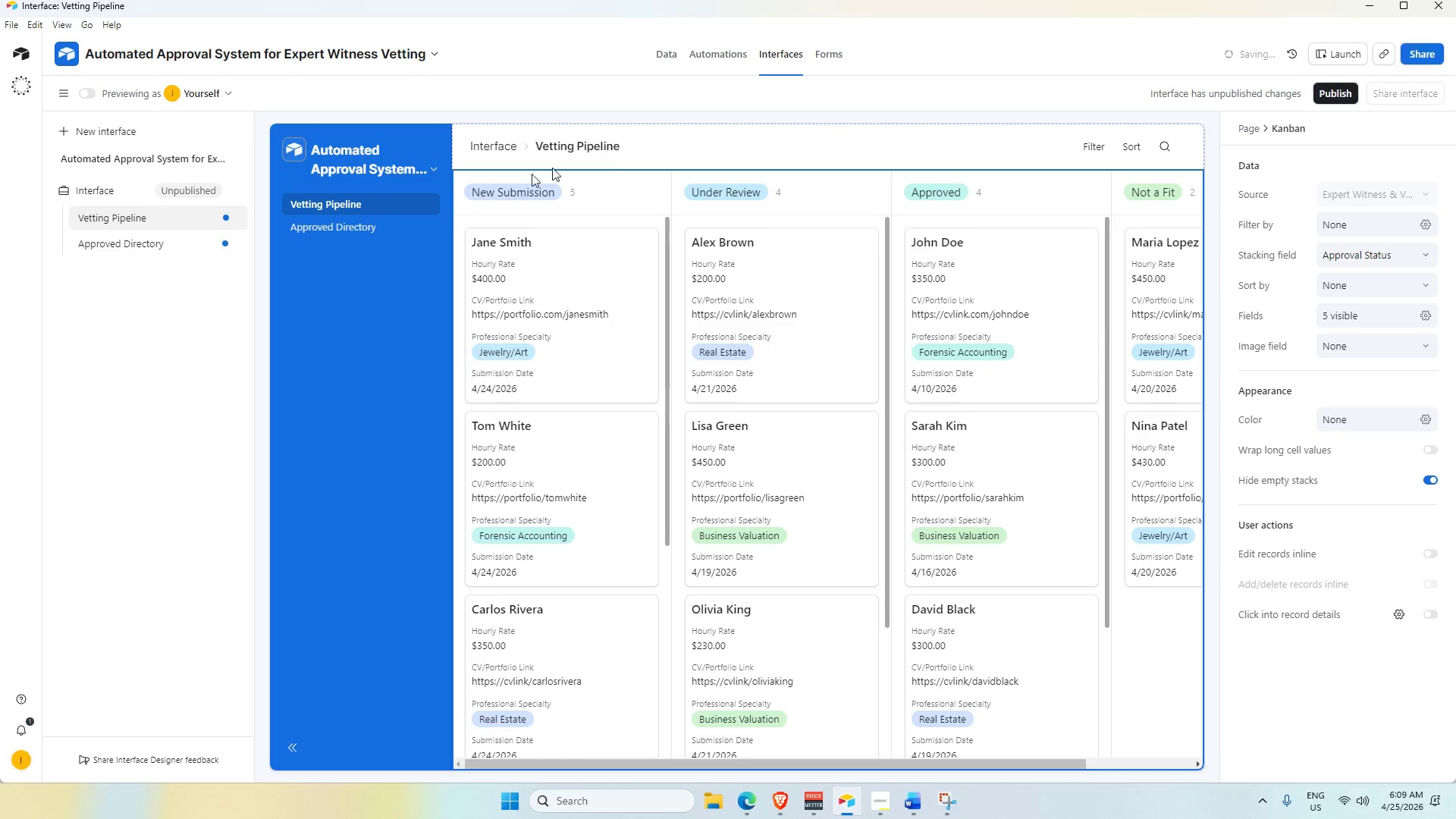 
left_click([155, 245])
 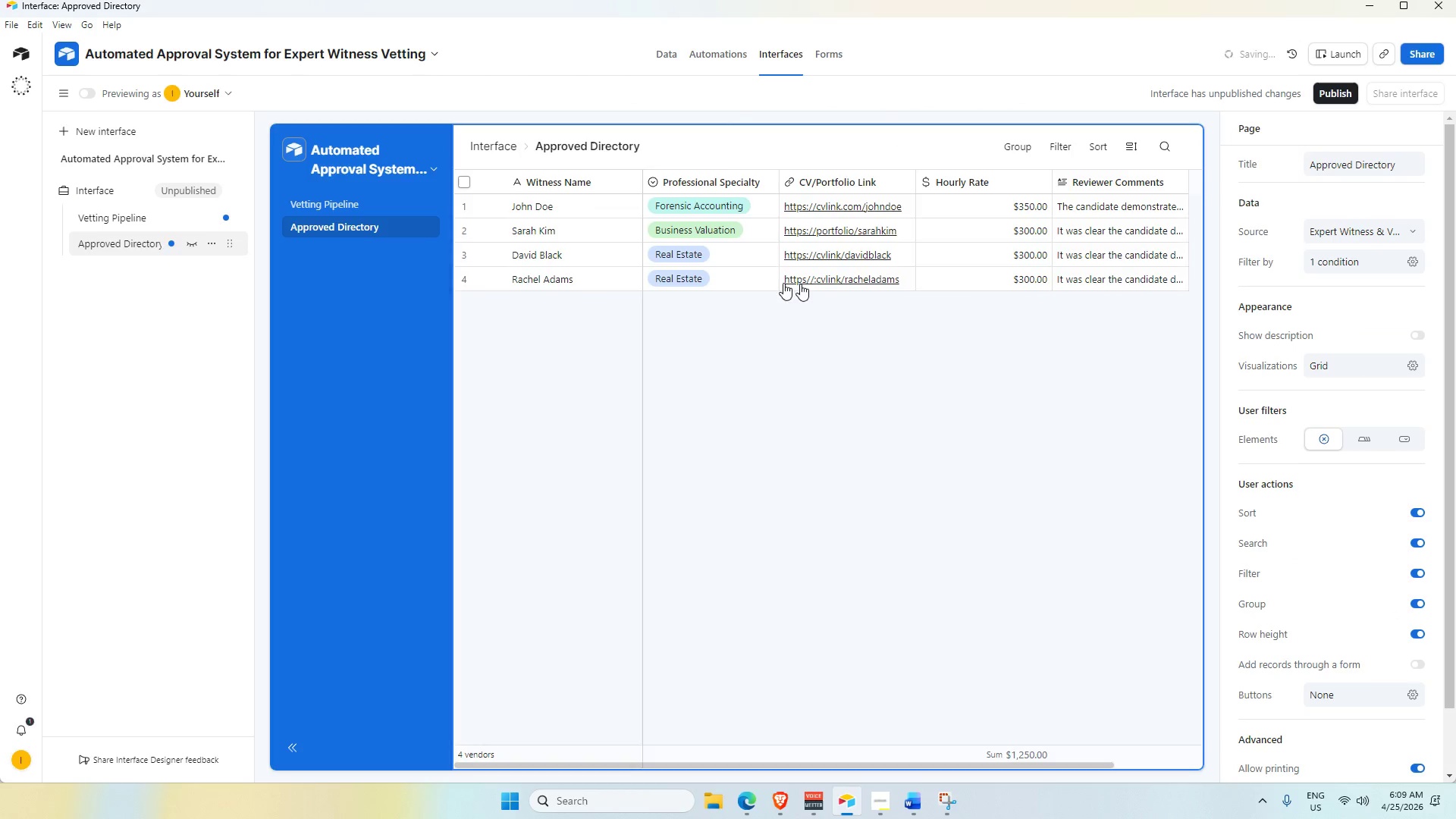 
scroll: coordinate [832, 375], scroll_direction: up, amount: 3.0